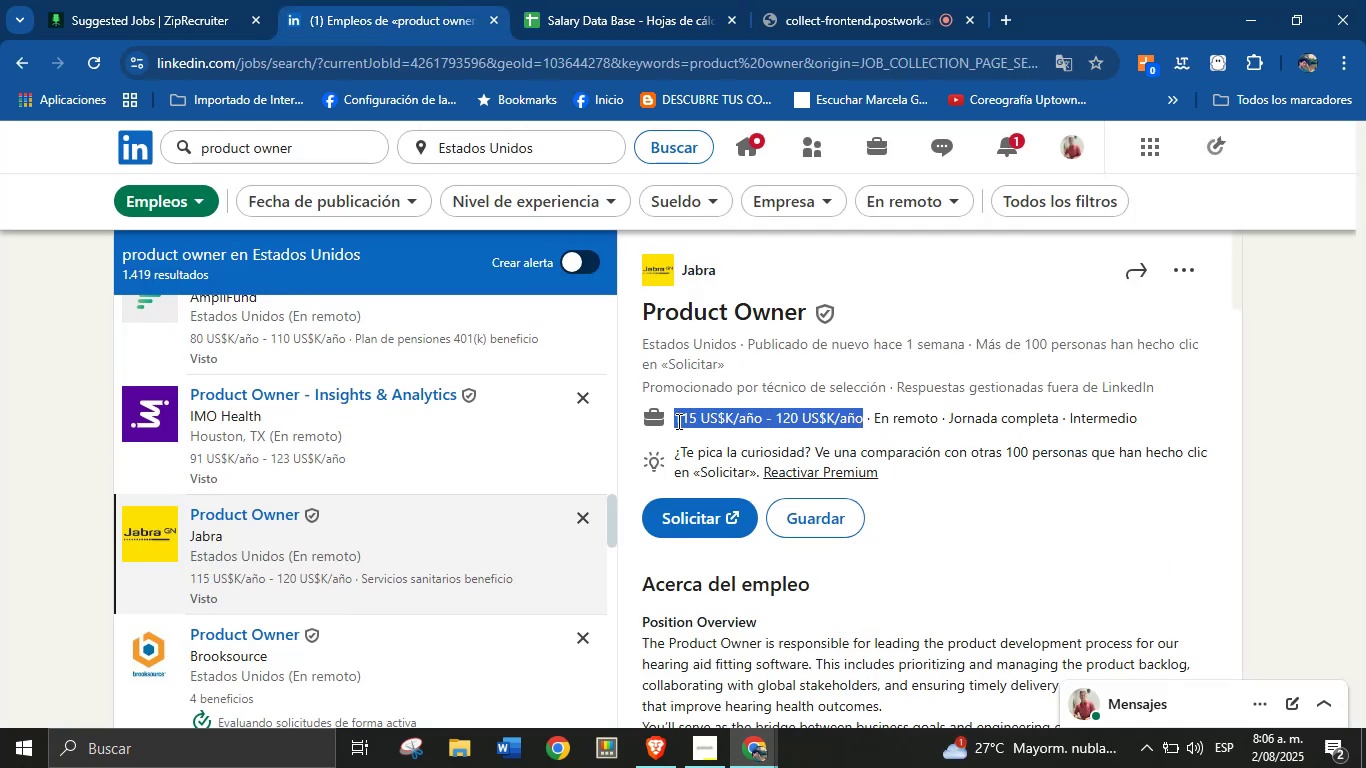 
key(Control+C)
 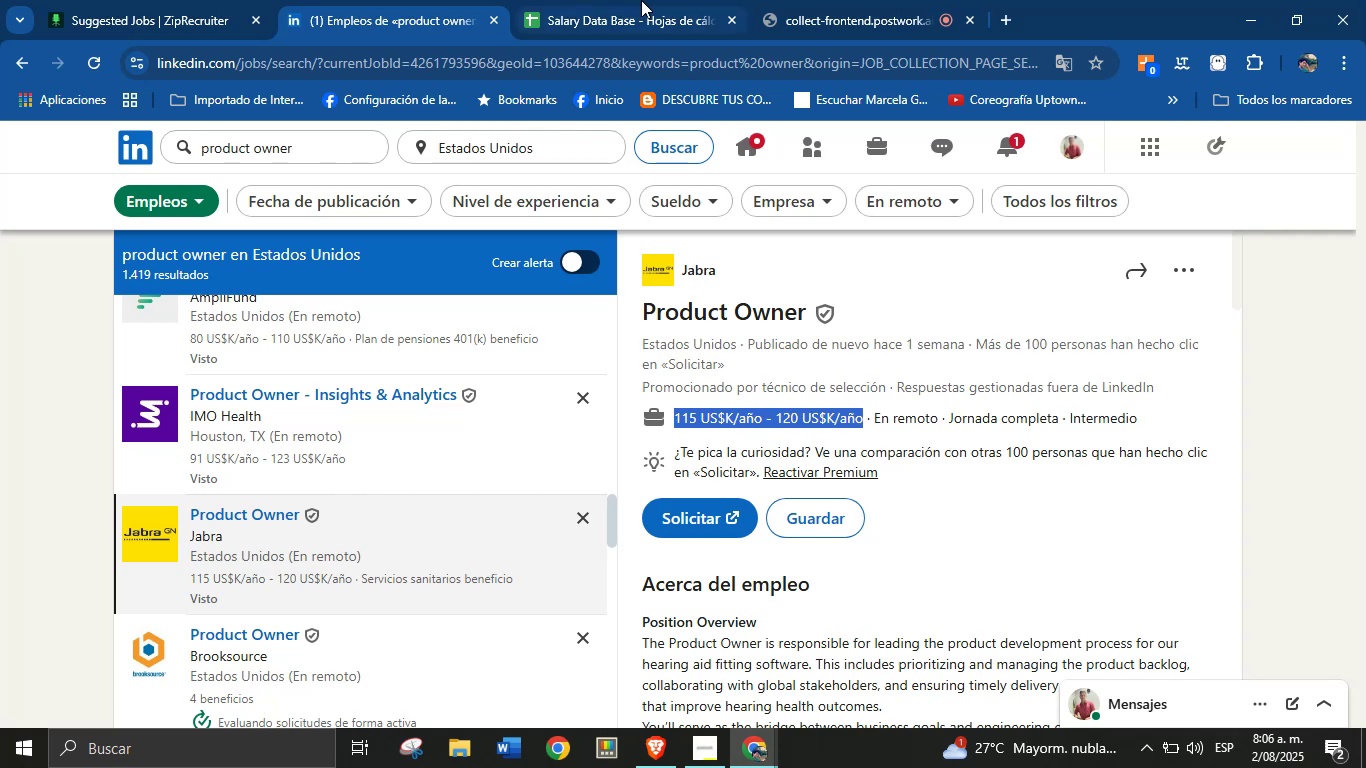 
left_click([643, 0])
 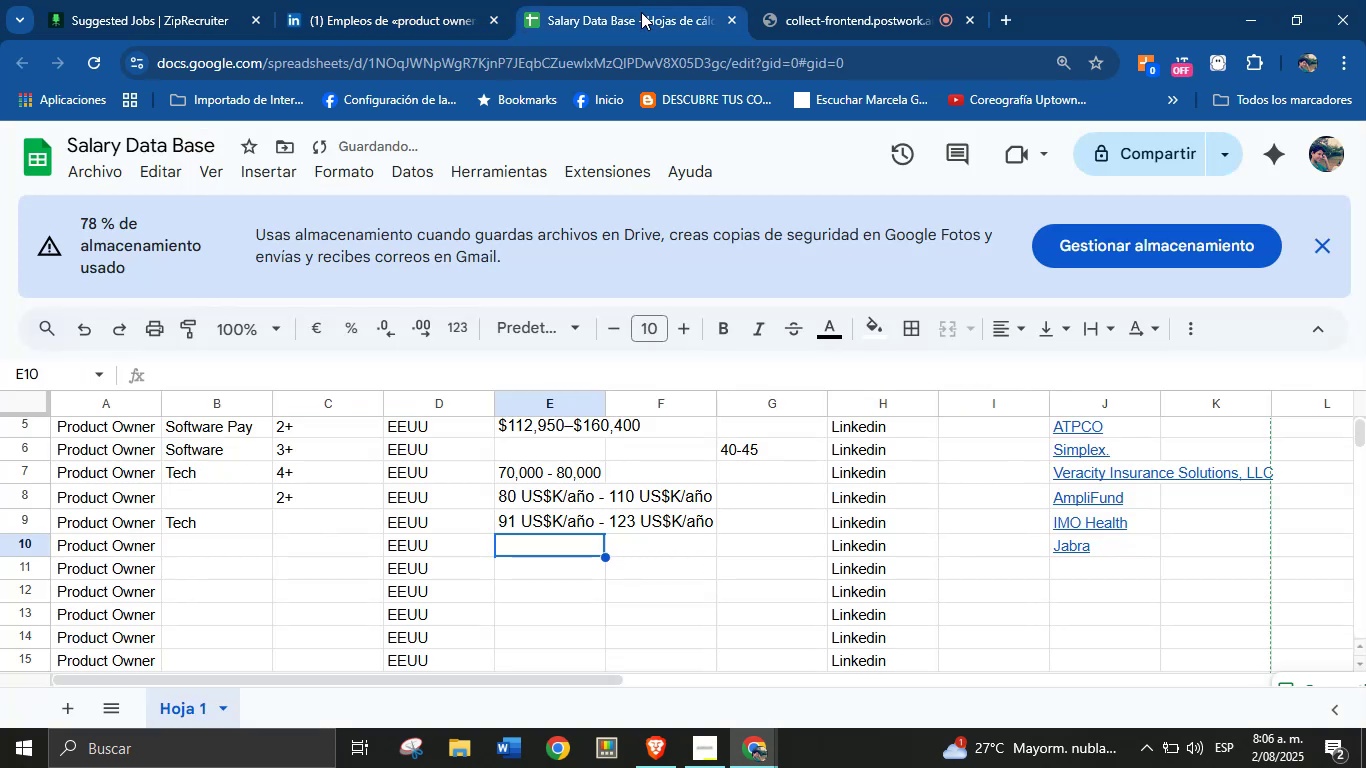 
key(Control+V)
 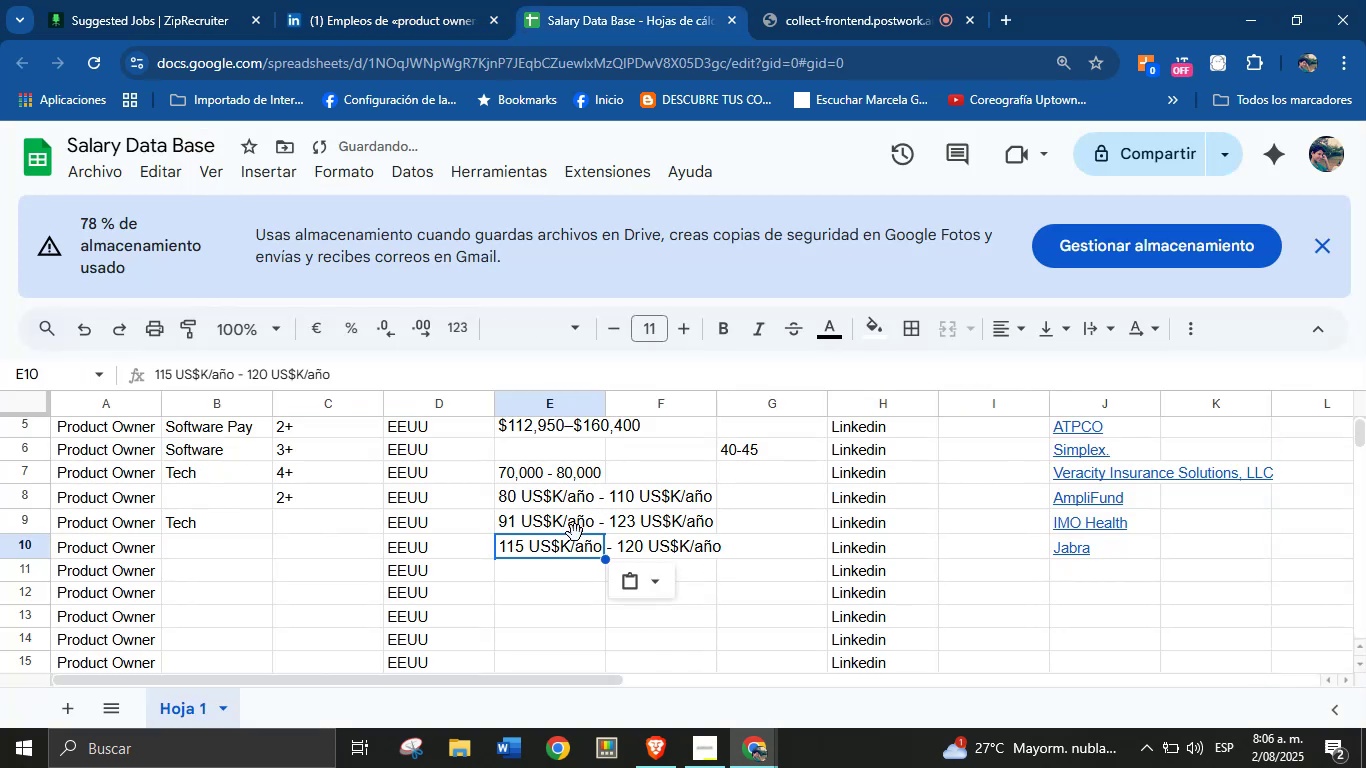 
left_click([392, 0])
 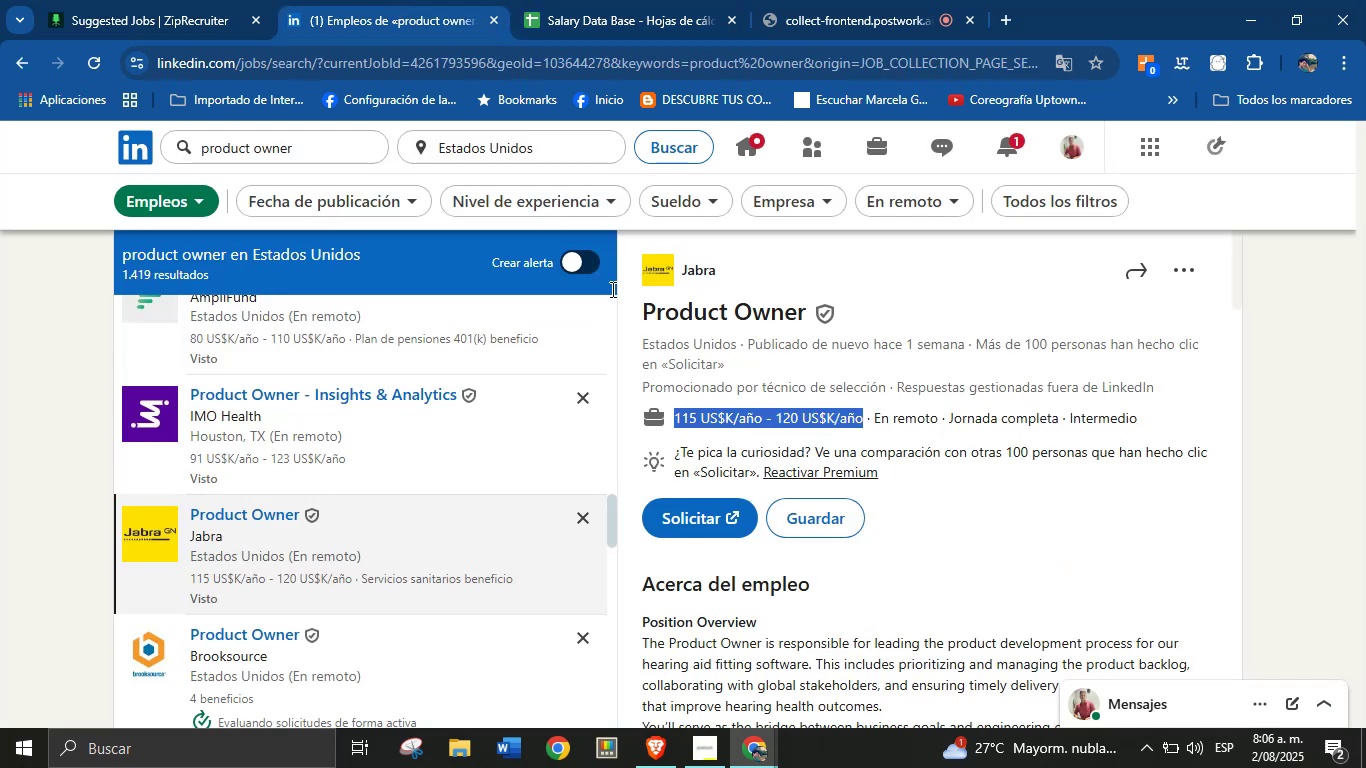 
scroll: coordinate [745, 521], scroll_direction: down, amount: 1.0
 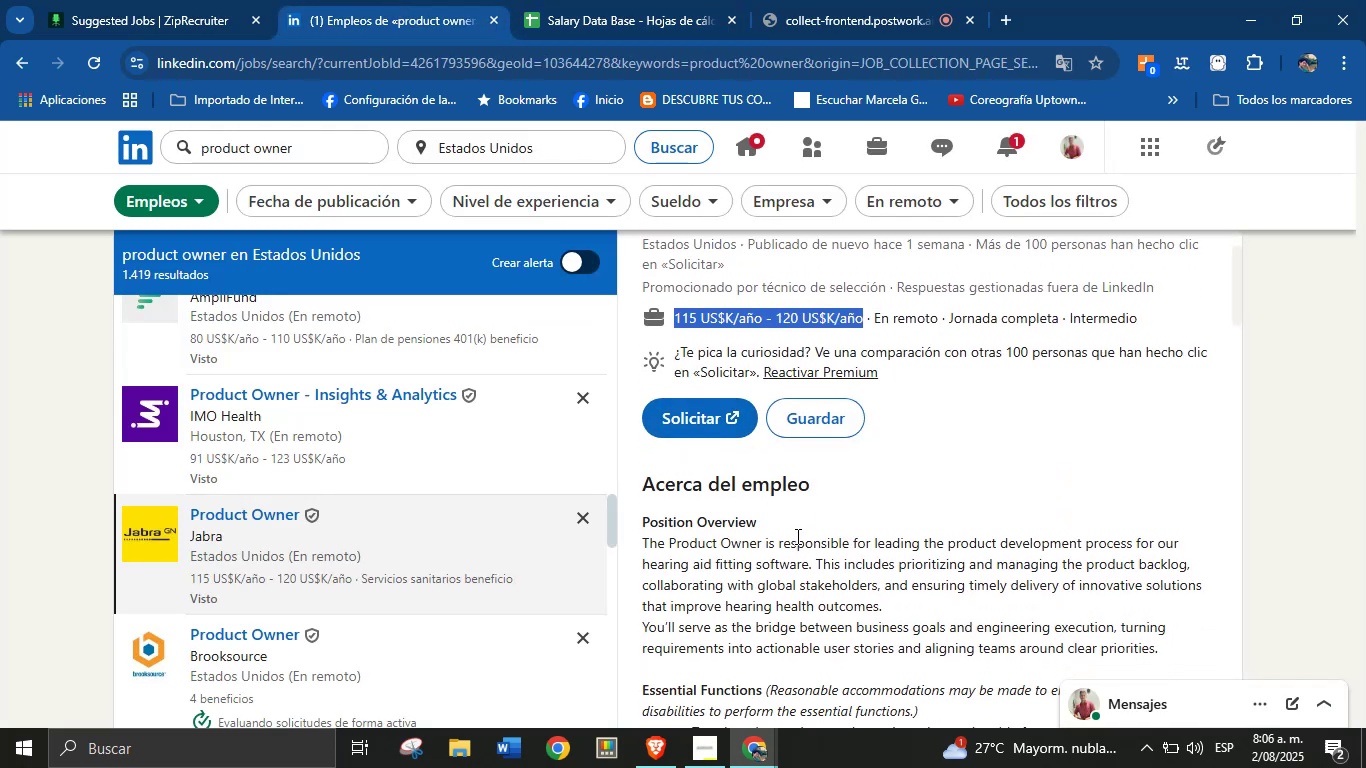 
left_click([823, 553])
 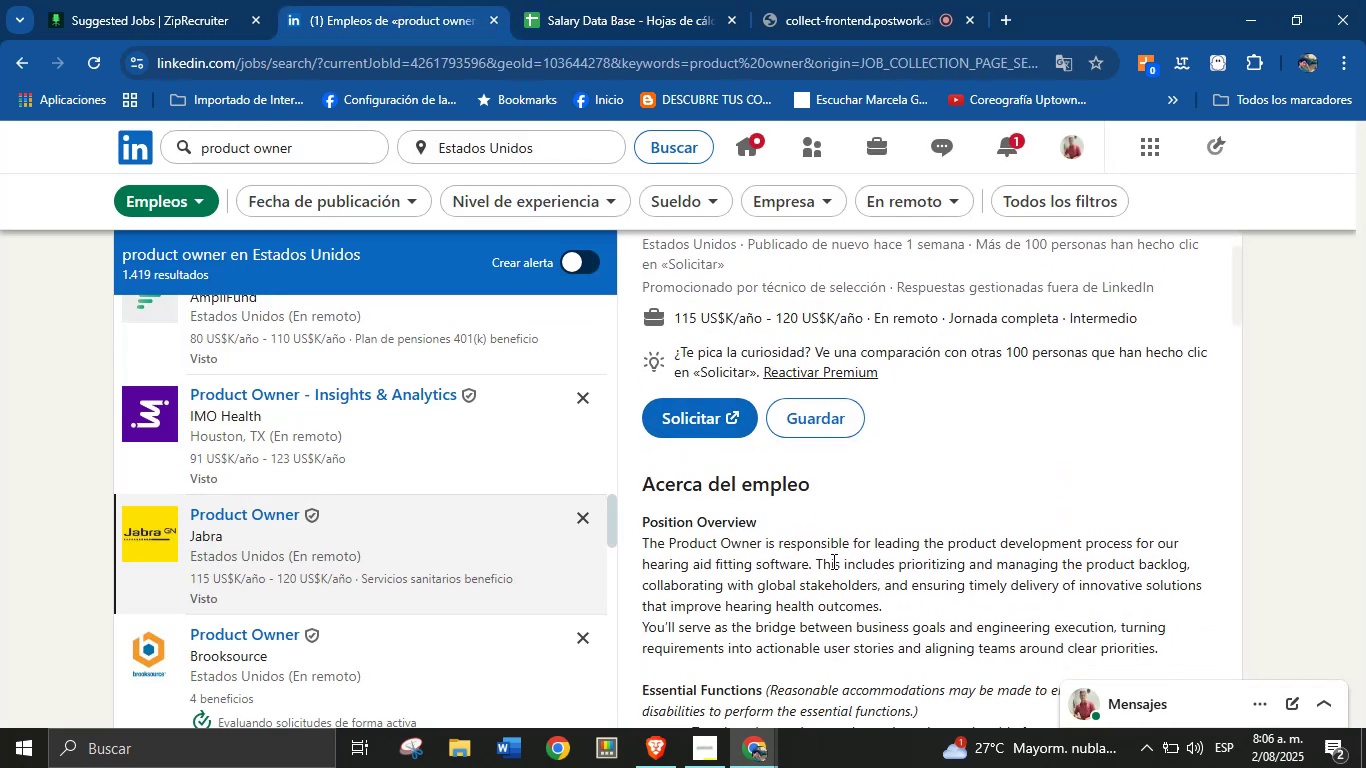 
scroll: coordinate [855, 567], scroll_direction: down, amount: 1.0
 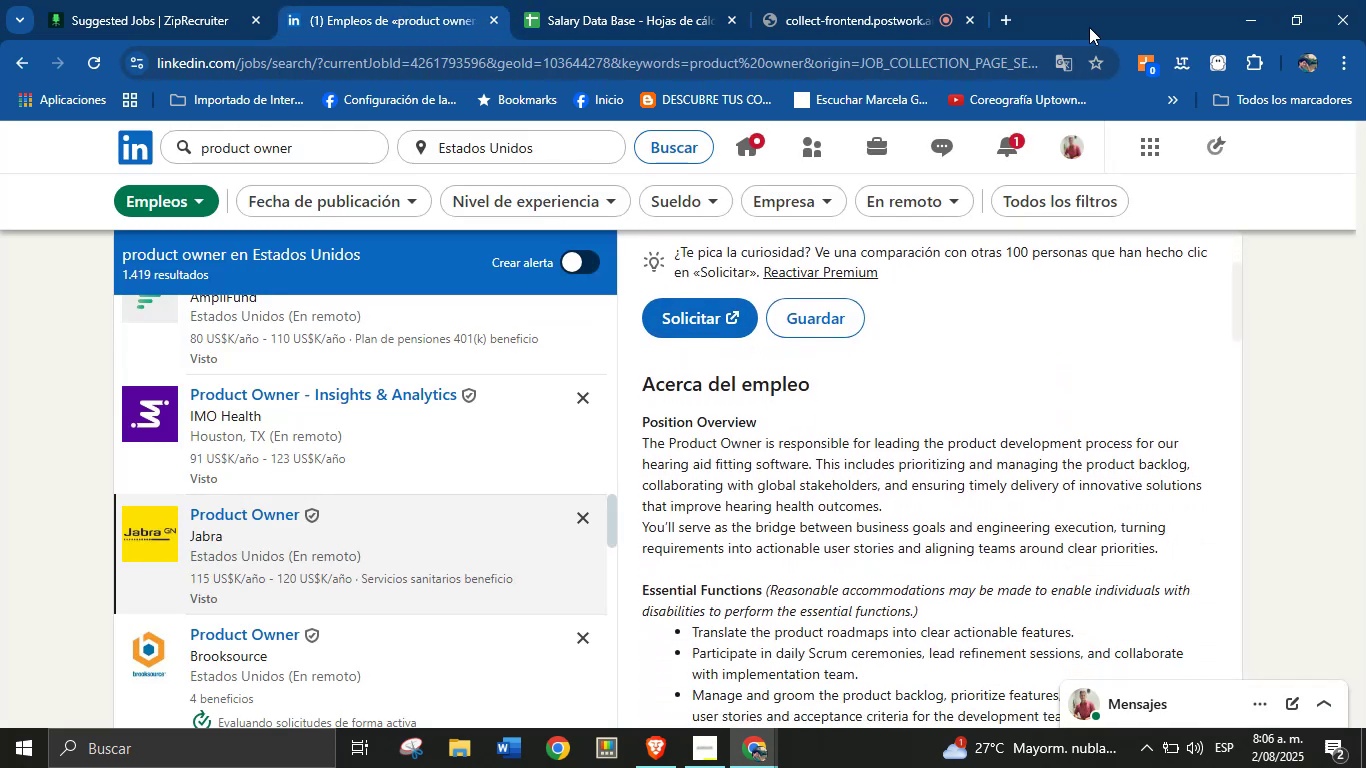 
left_click([1003, 24])
 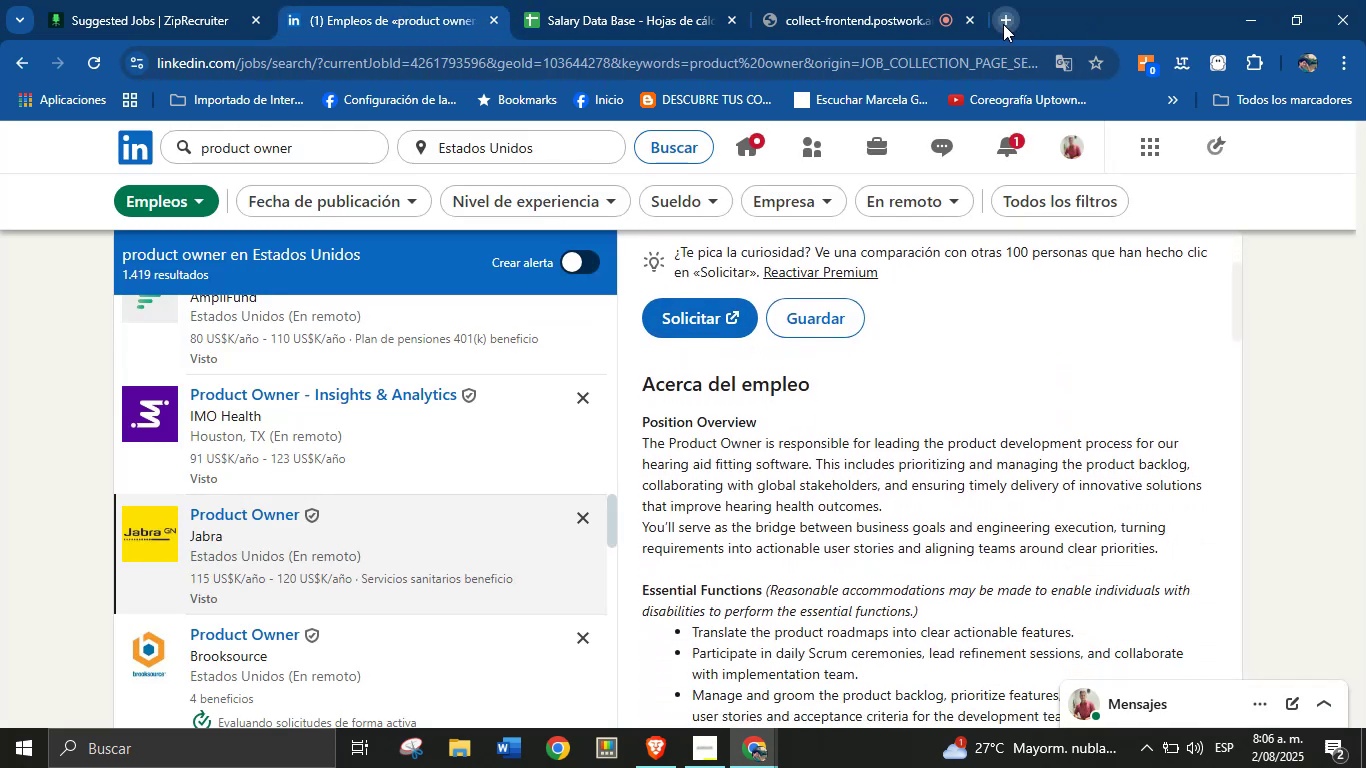 
type(ch)
 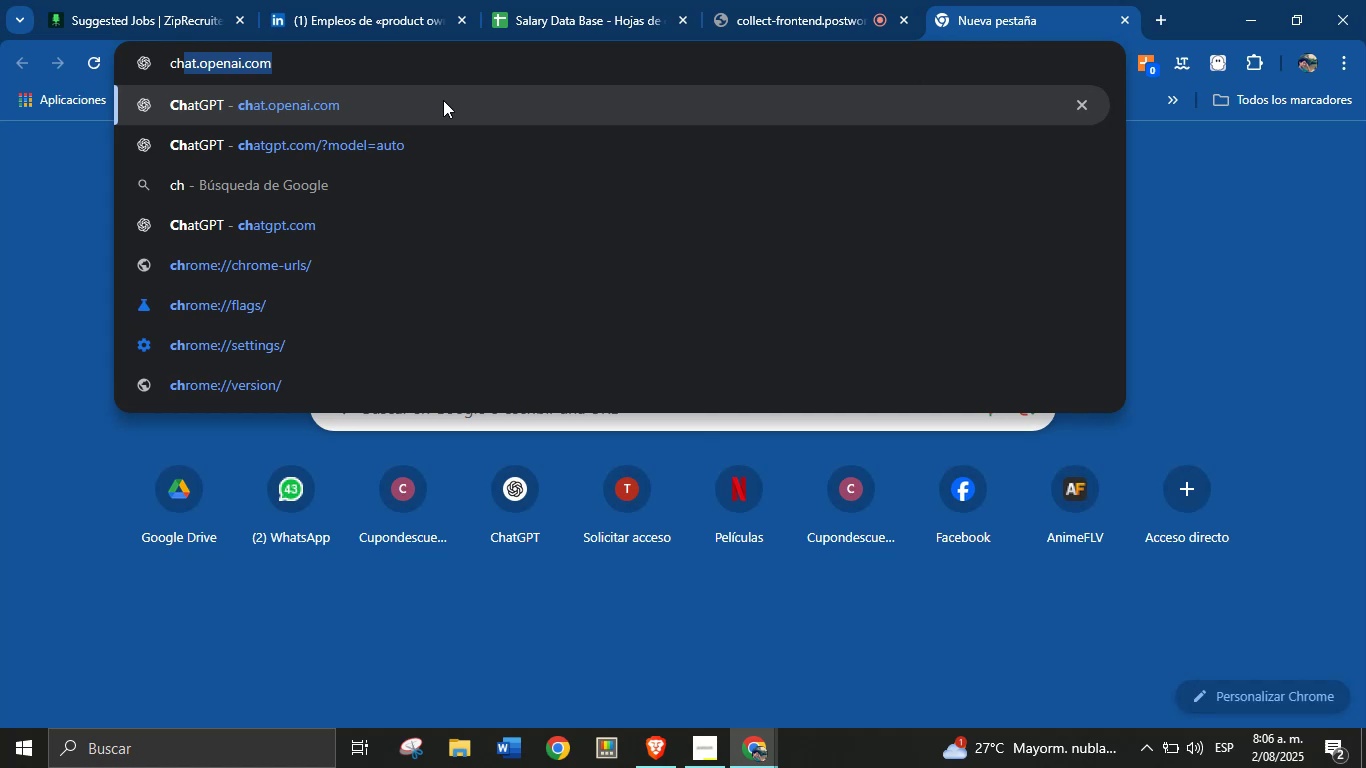 
left_click([400, 100])
 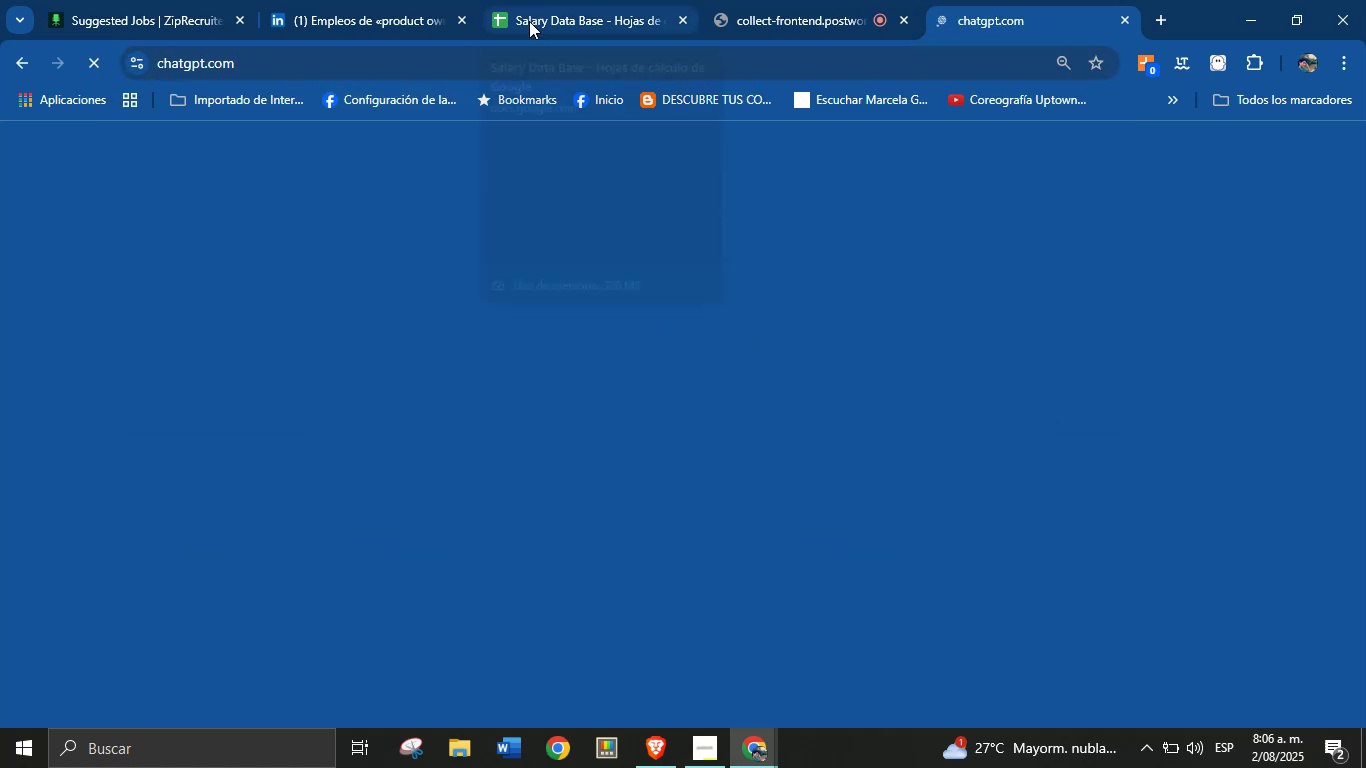 
left_click([579, 0])
 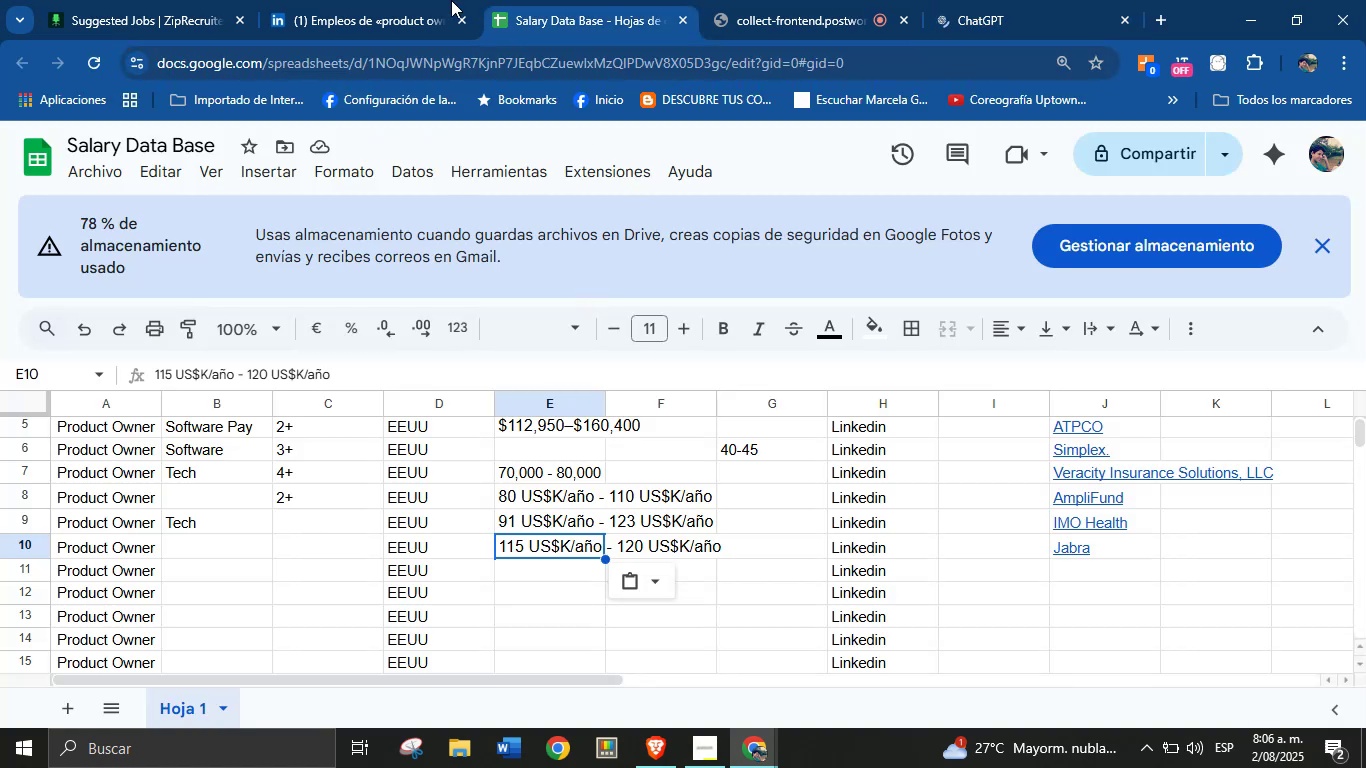 
left_click([404, 0])
 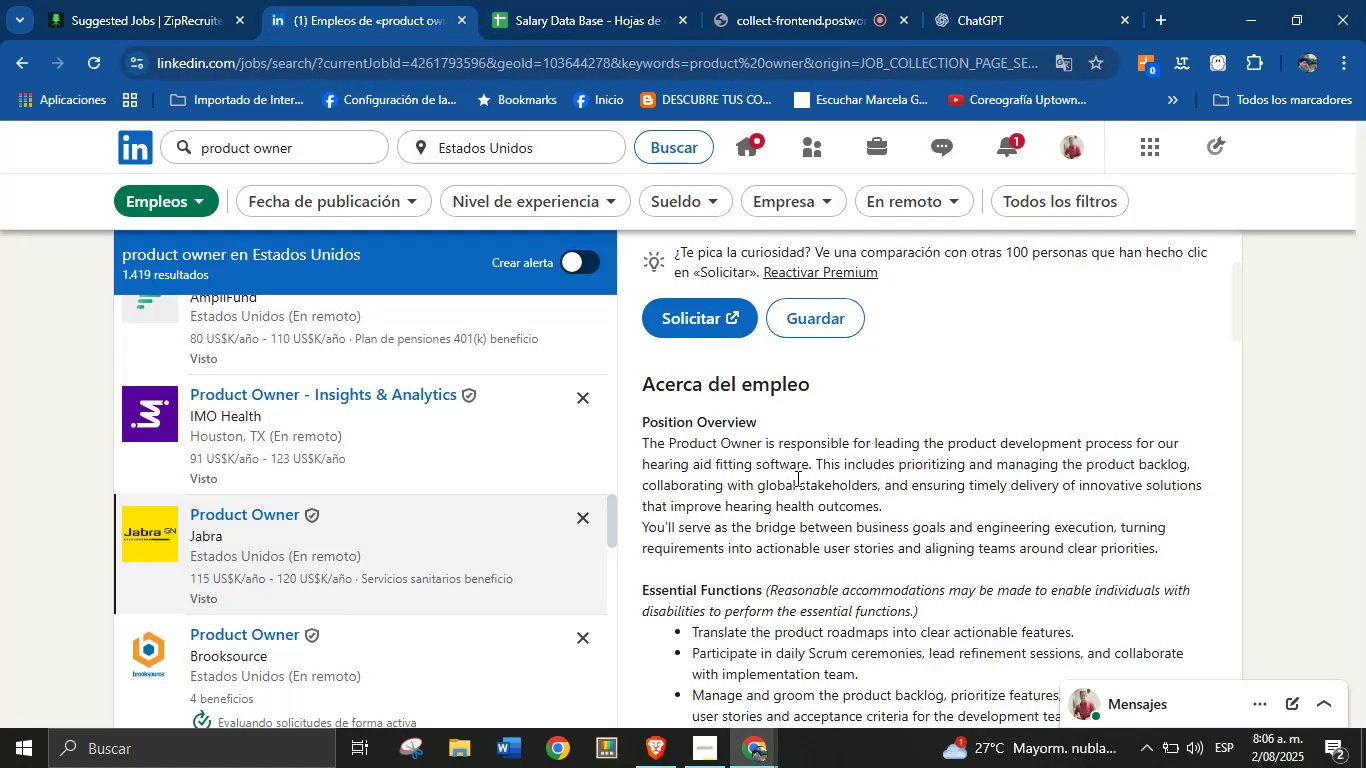 
wait(10.72)
 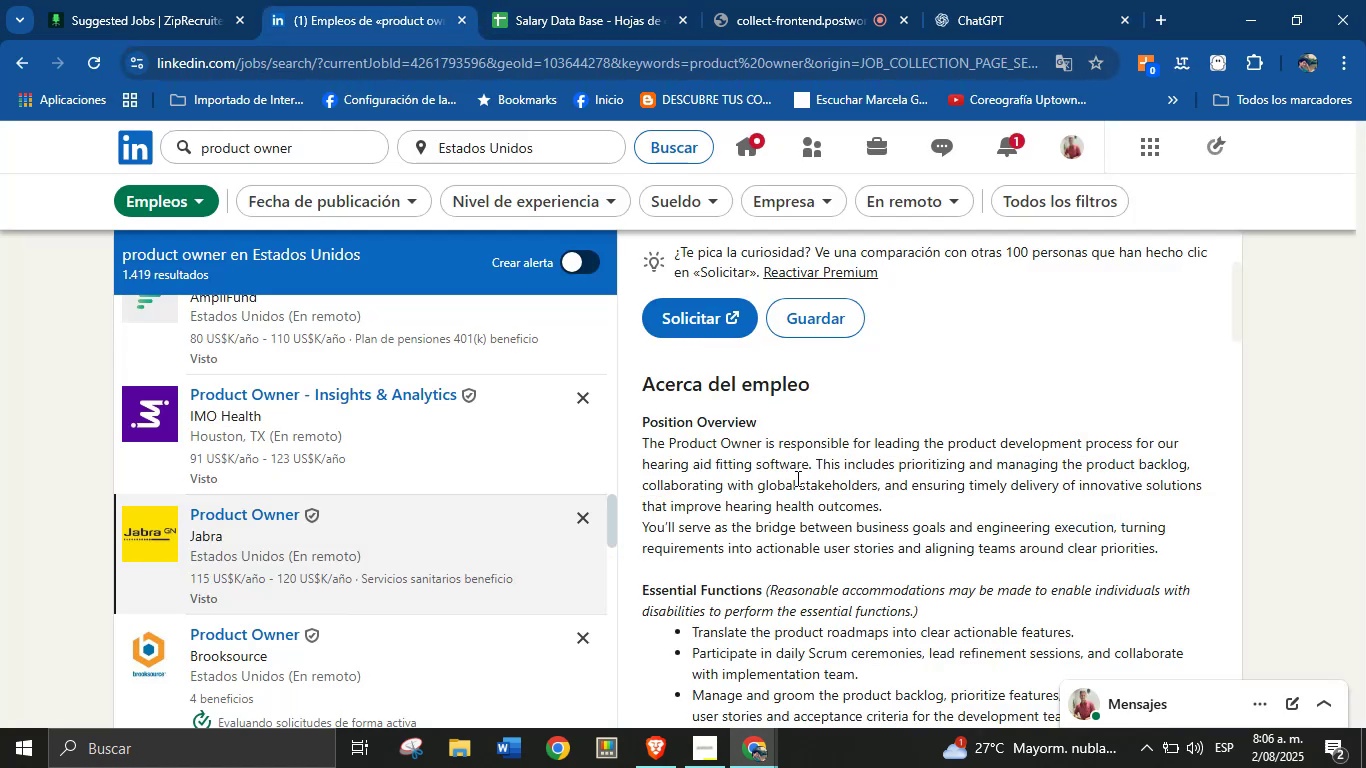 
left_click([595, 0])
 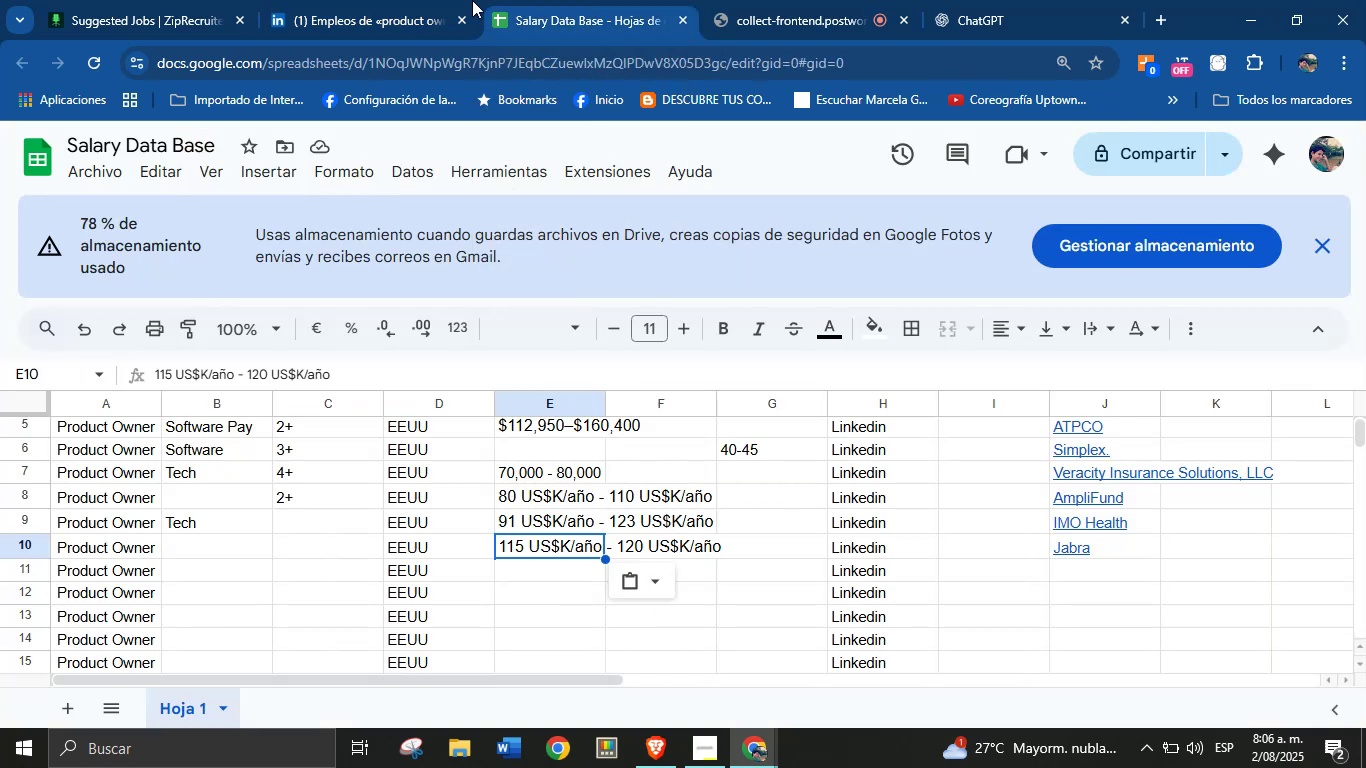 
left_click([426, 0])
 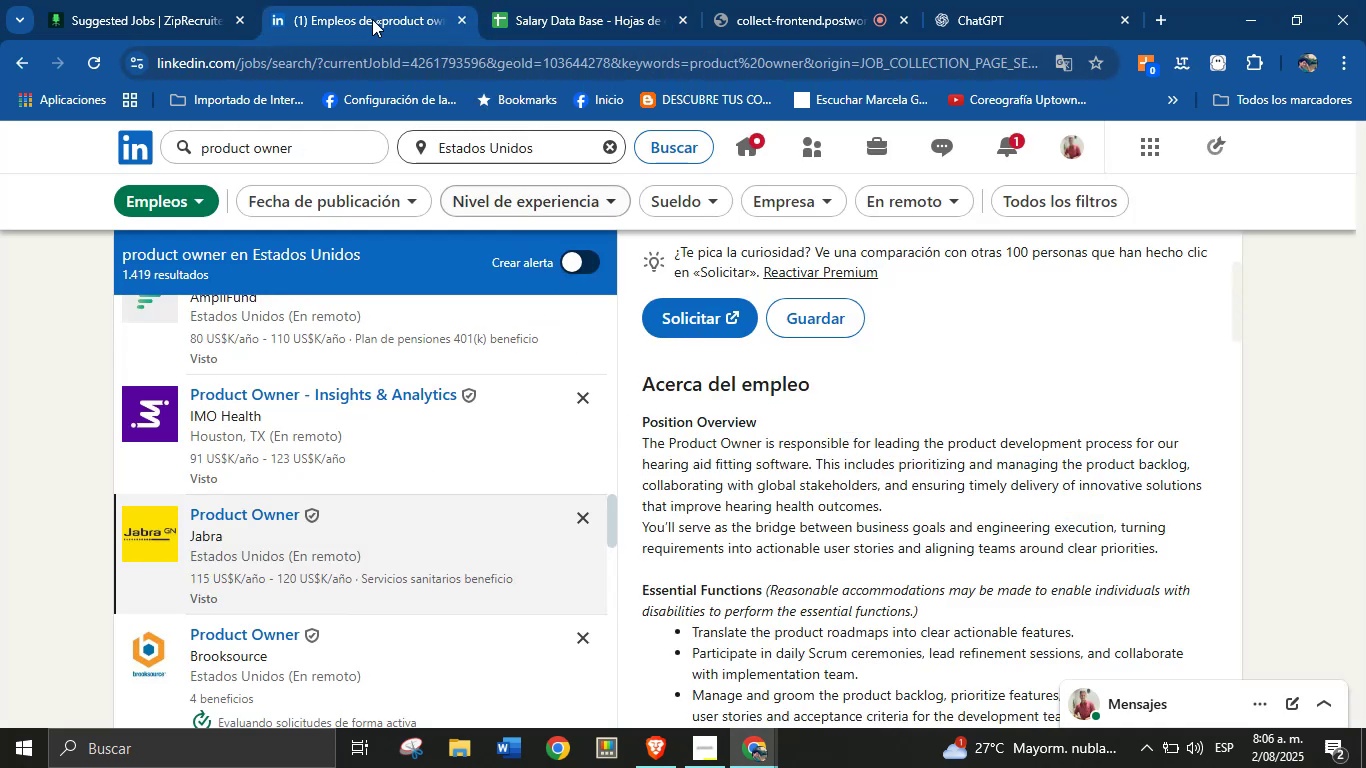 
left_click([524, 0])
 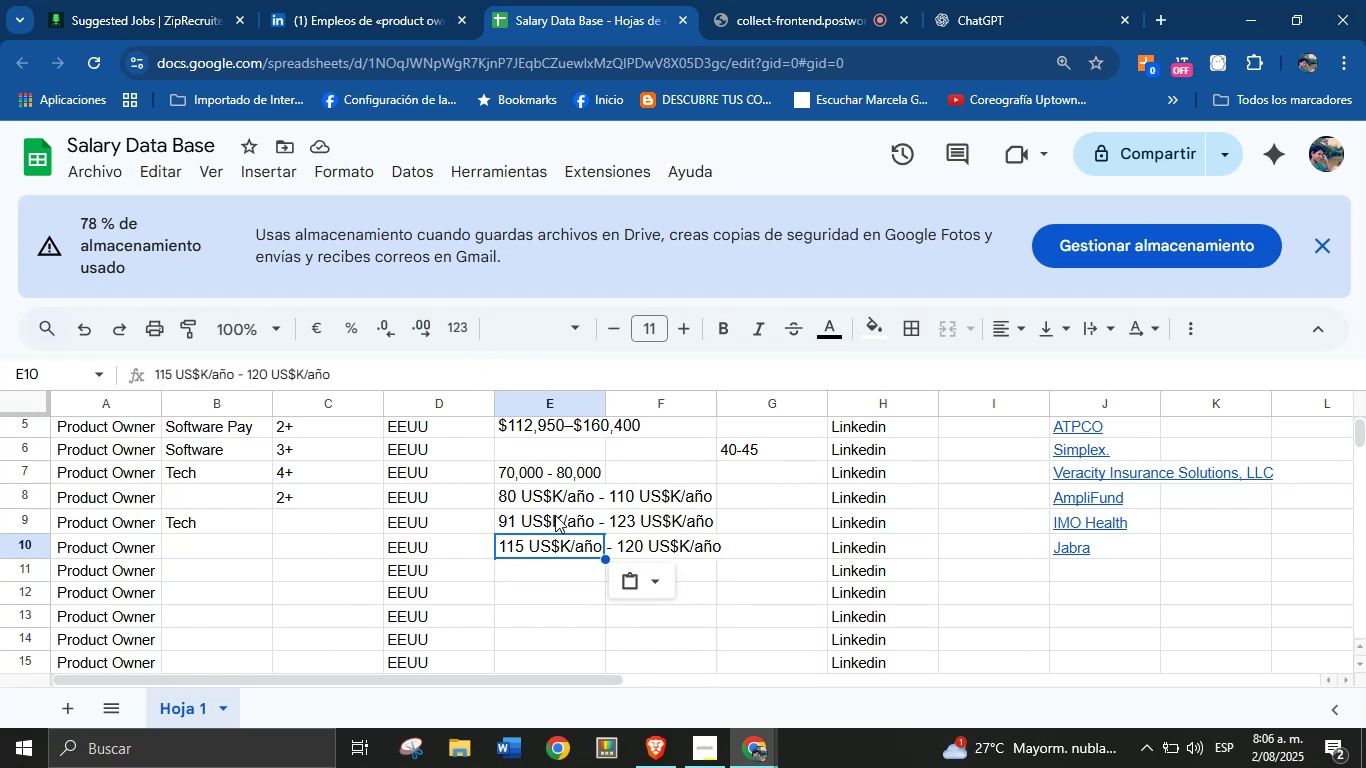 
wait(5.36)
 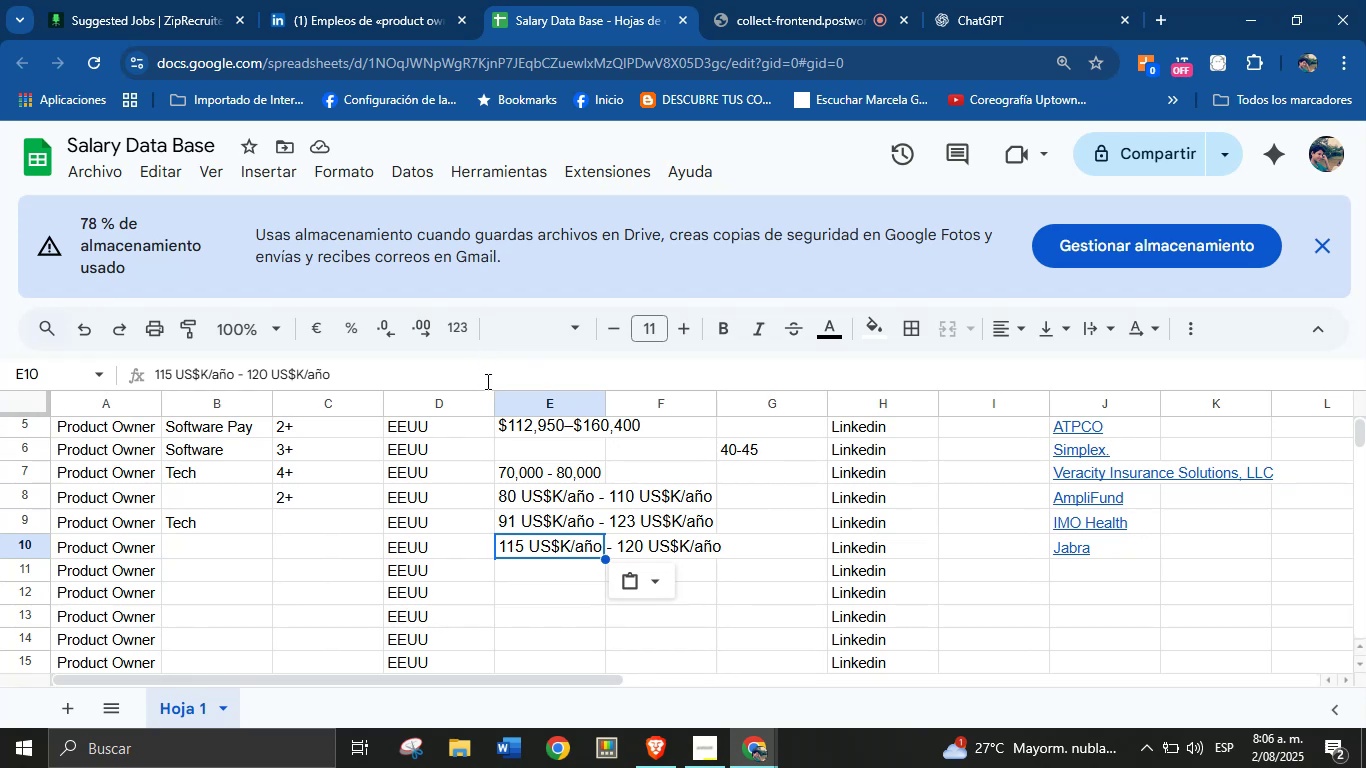 
left_click_drag(start_coordinate=[561, 491], to_coordinate=[561, 541])
 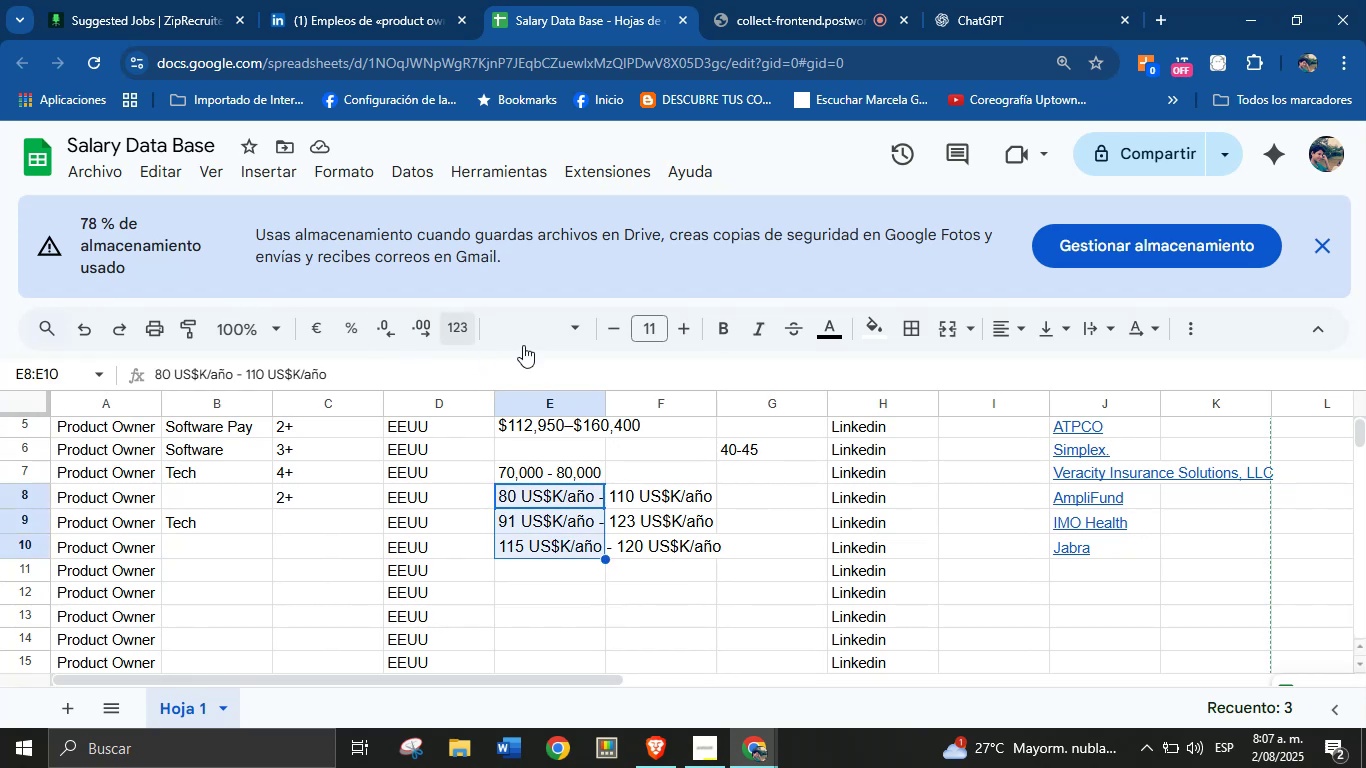 
left_click([606, 331])
 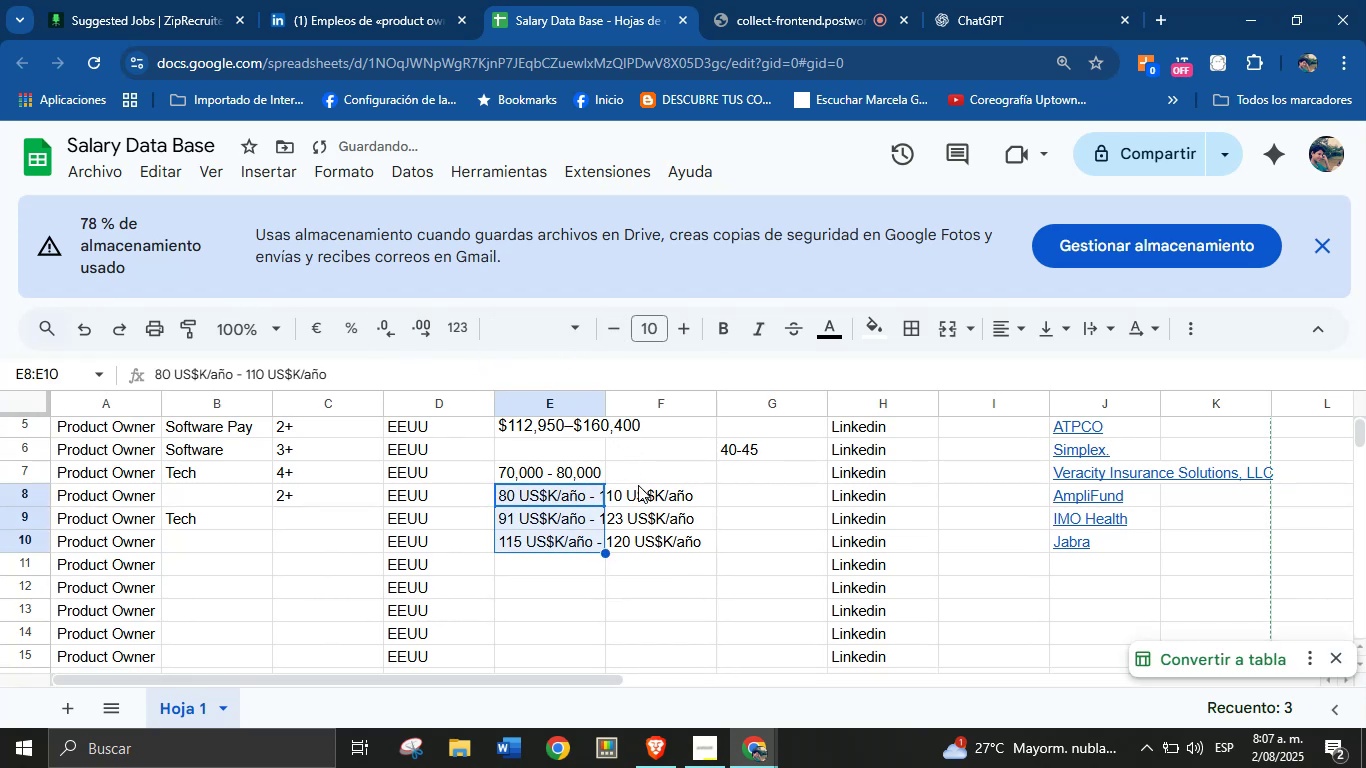 
left_click([639, 487])
 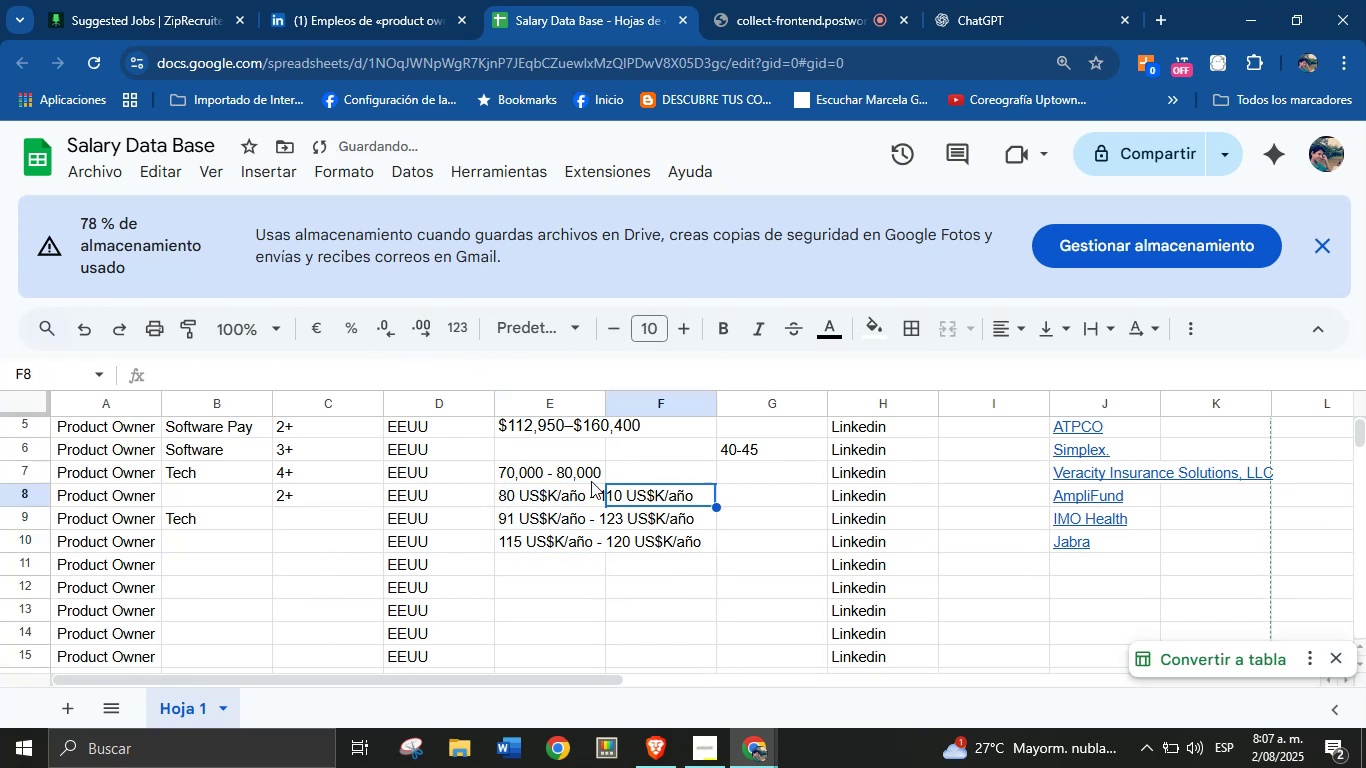 
left_click([559, 473])
 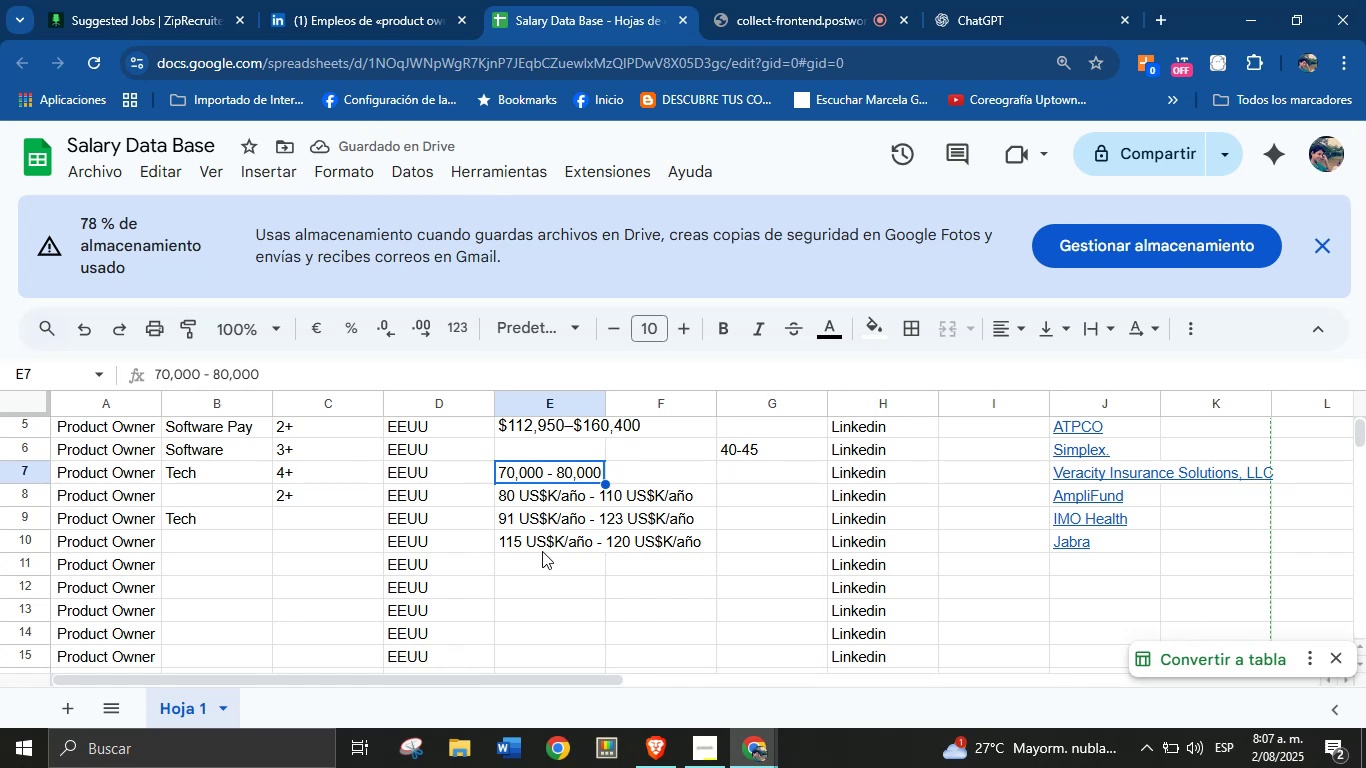 
left_click([542, 543])
 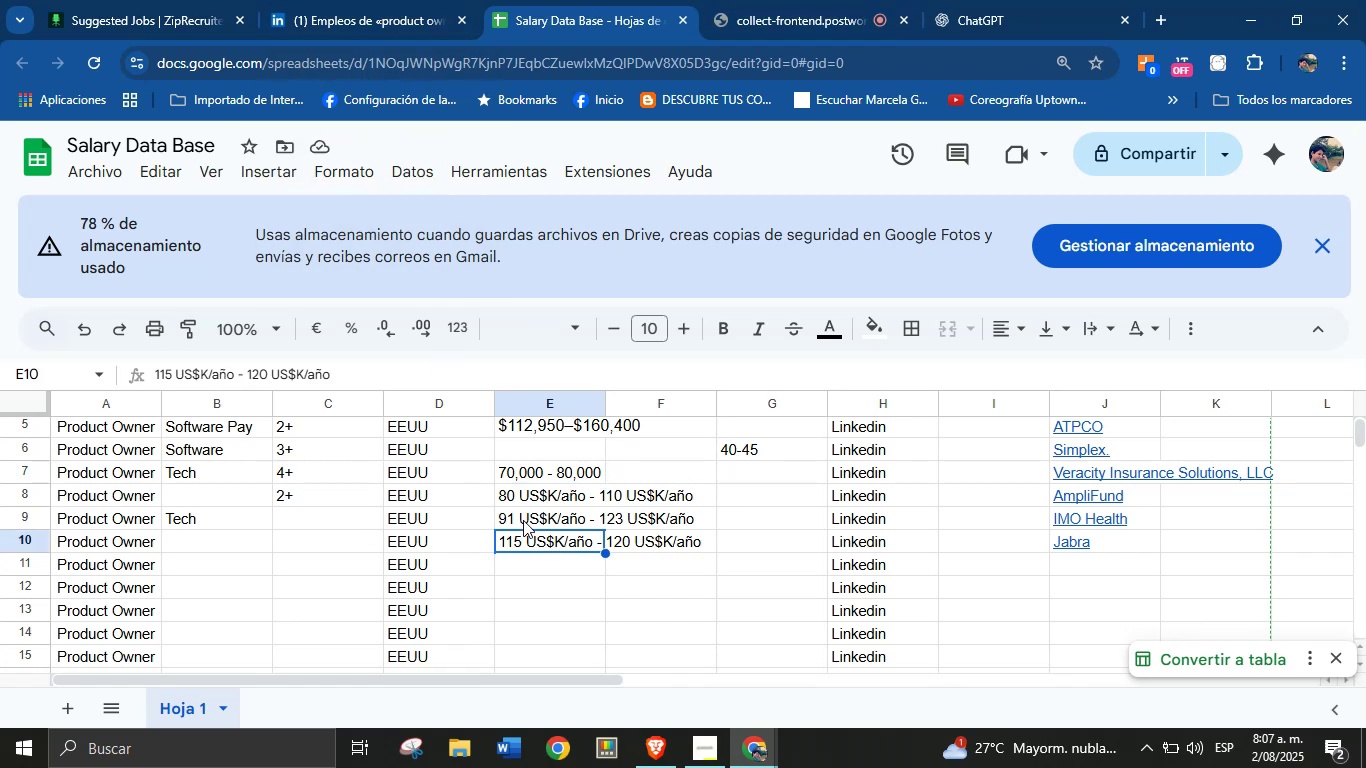 
left_click([390, 0])
 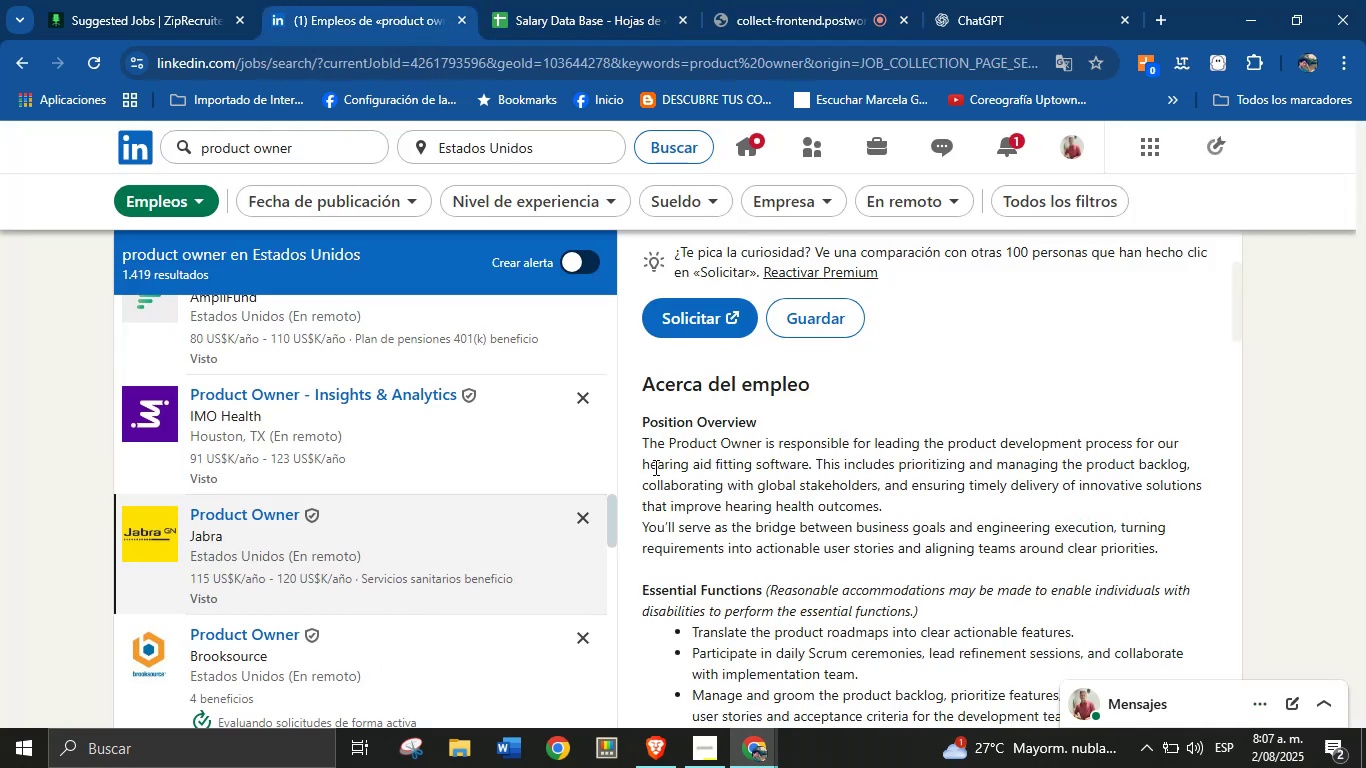 
left_click_drag(start_coordinate=[637, 442], to_coordinate=[1181, 574])
 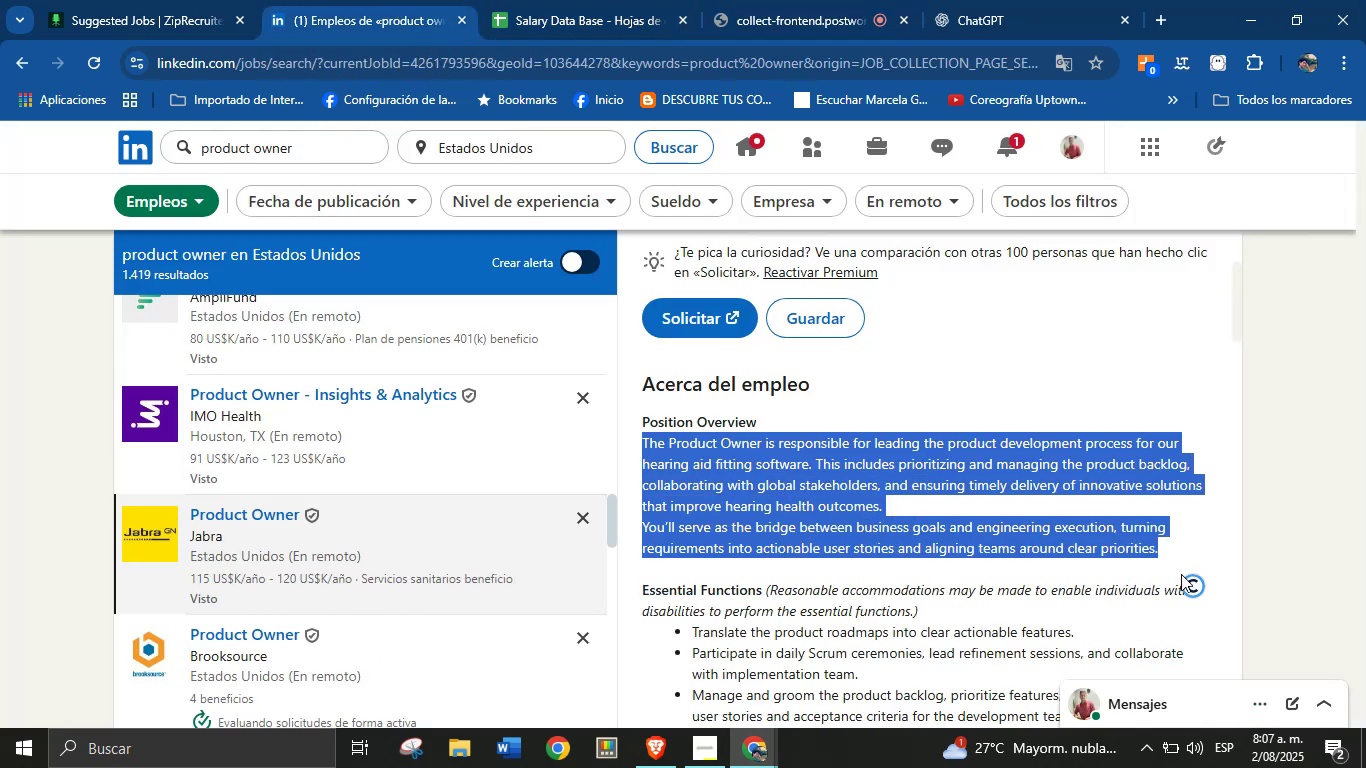 
key(Control+C)
 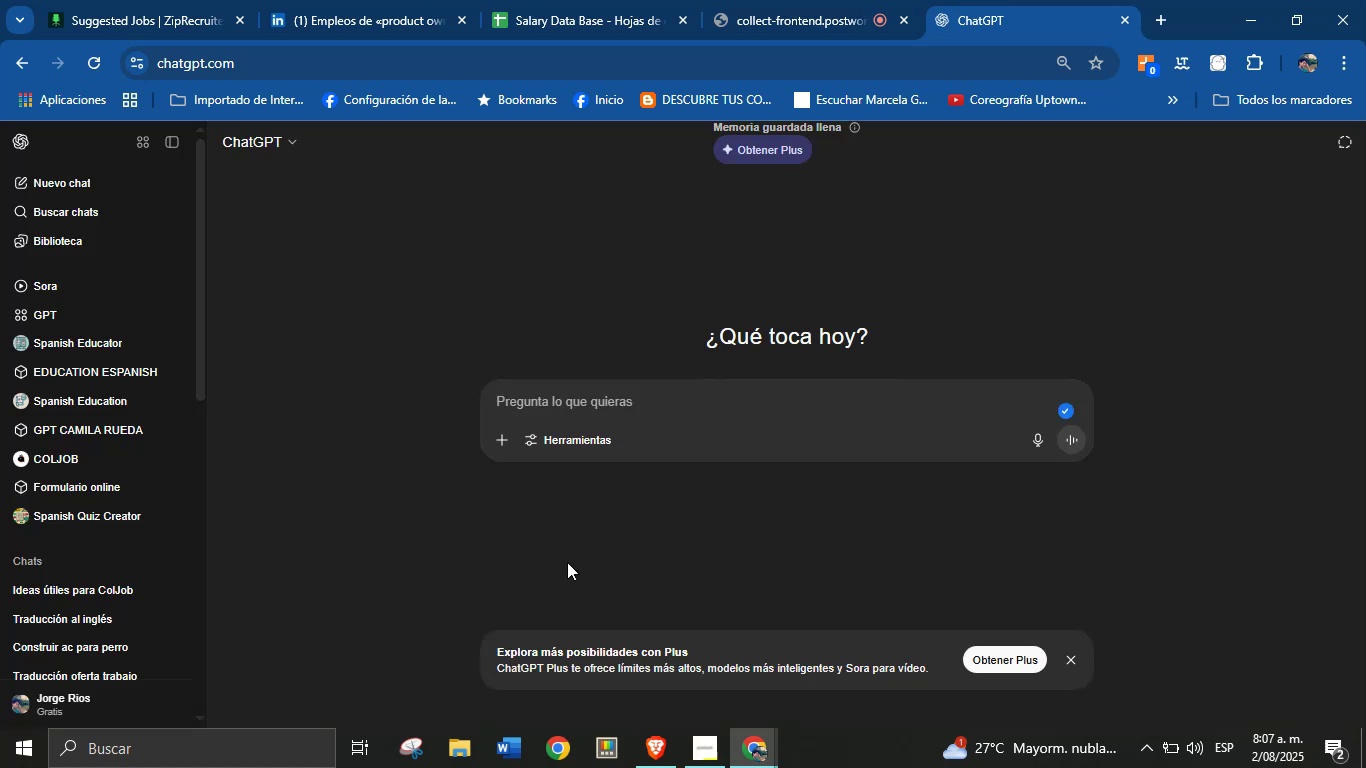 
type(dime qu;e area de rabajo pertenece a esta compa`ia> )
 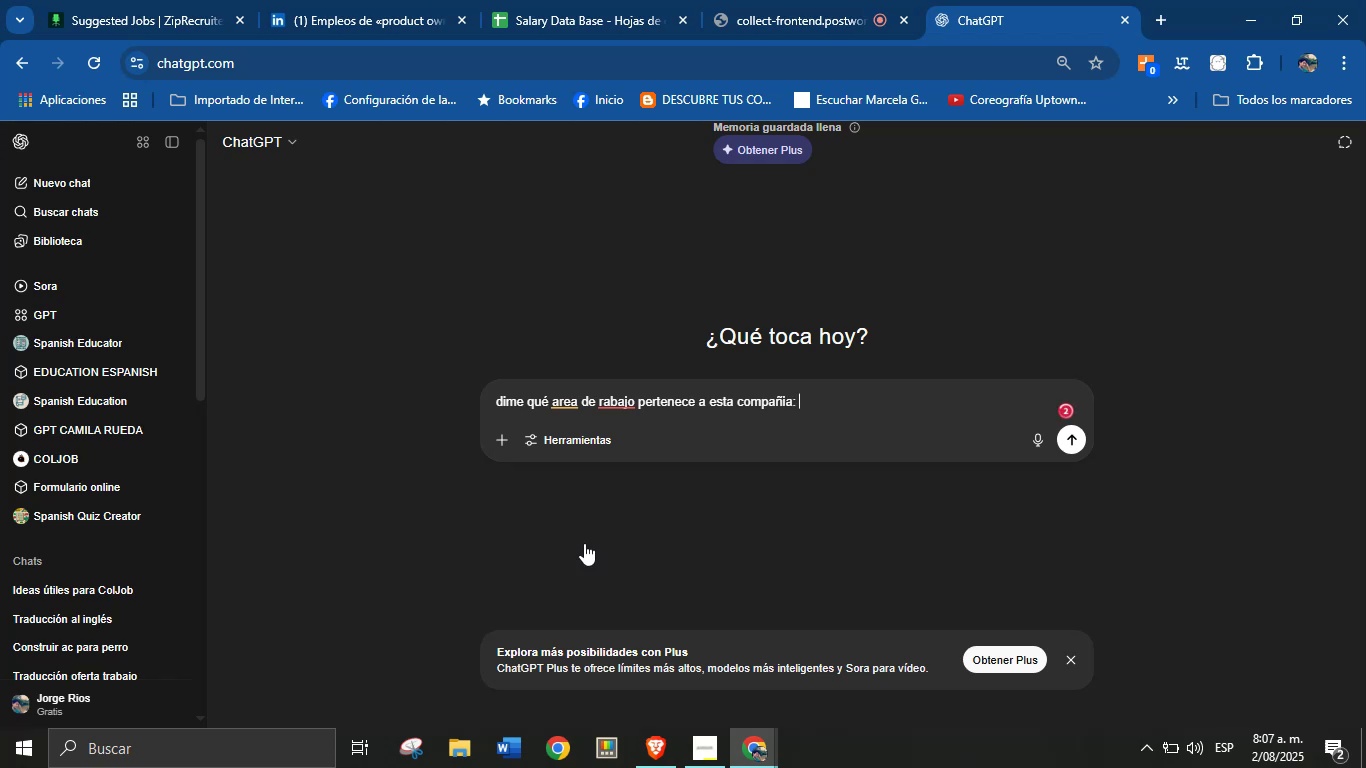 
key(Control+V)
 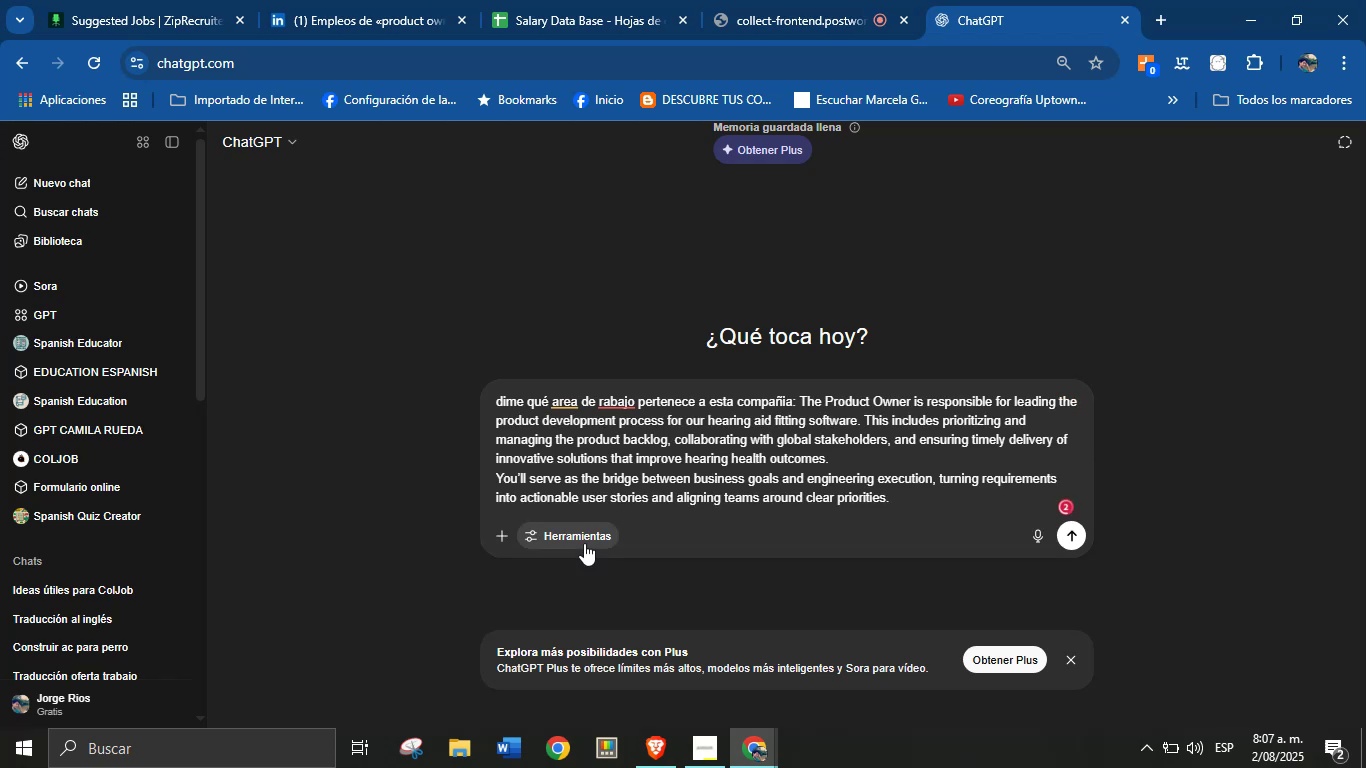 
key(Enter)
 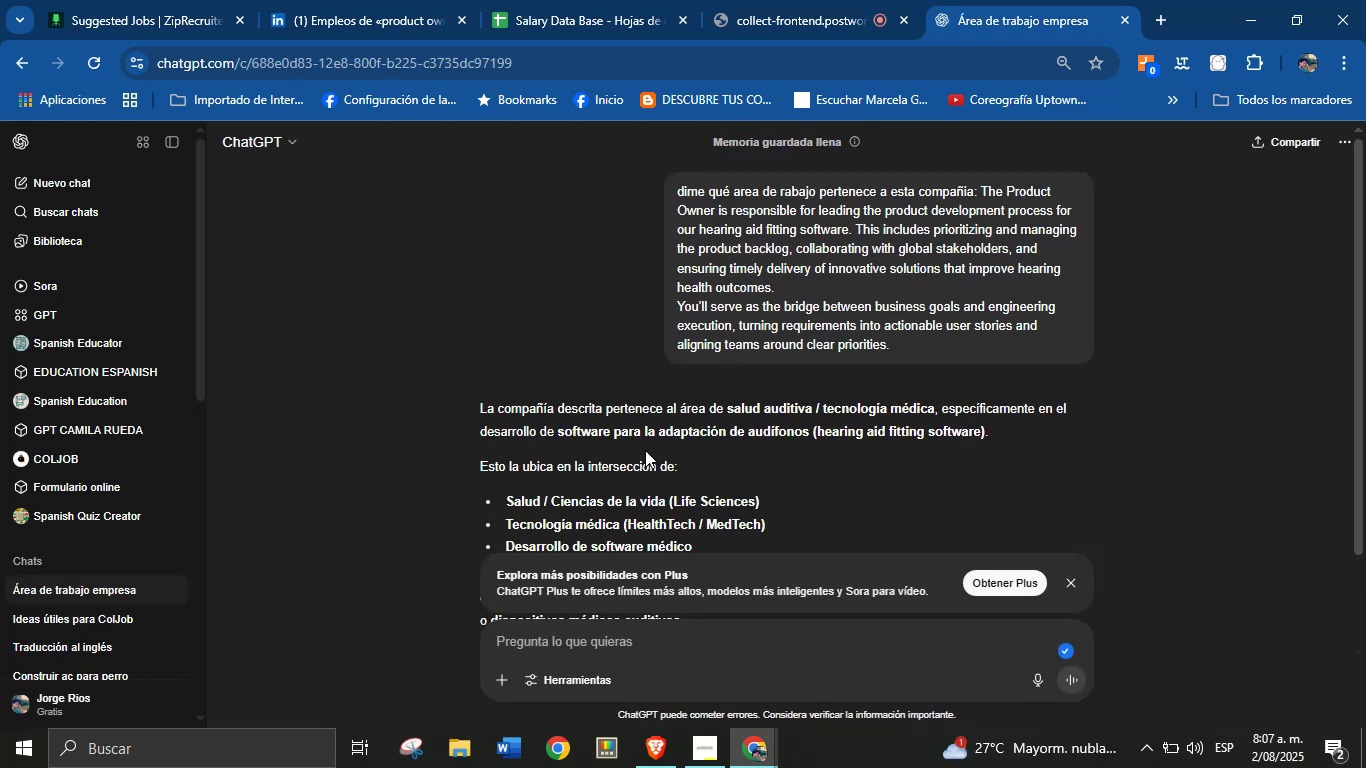 
wait(7.53)
 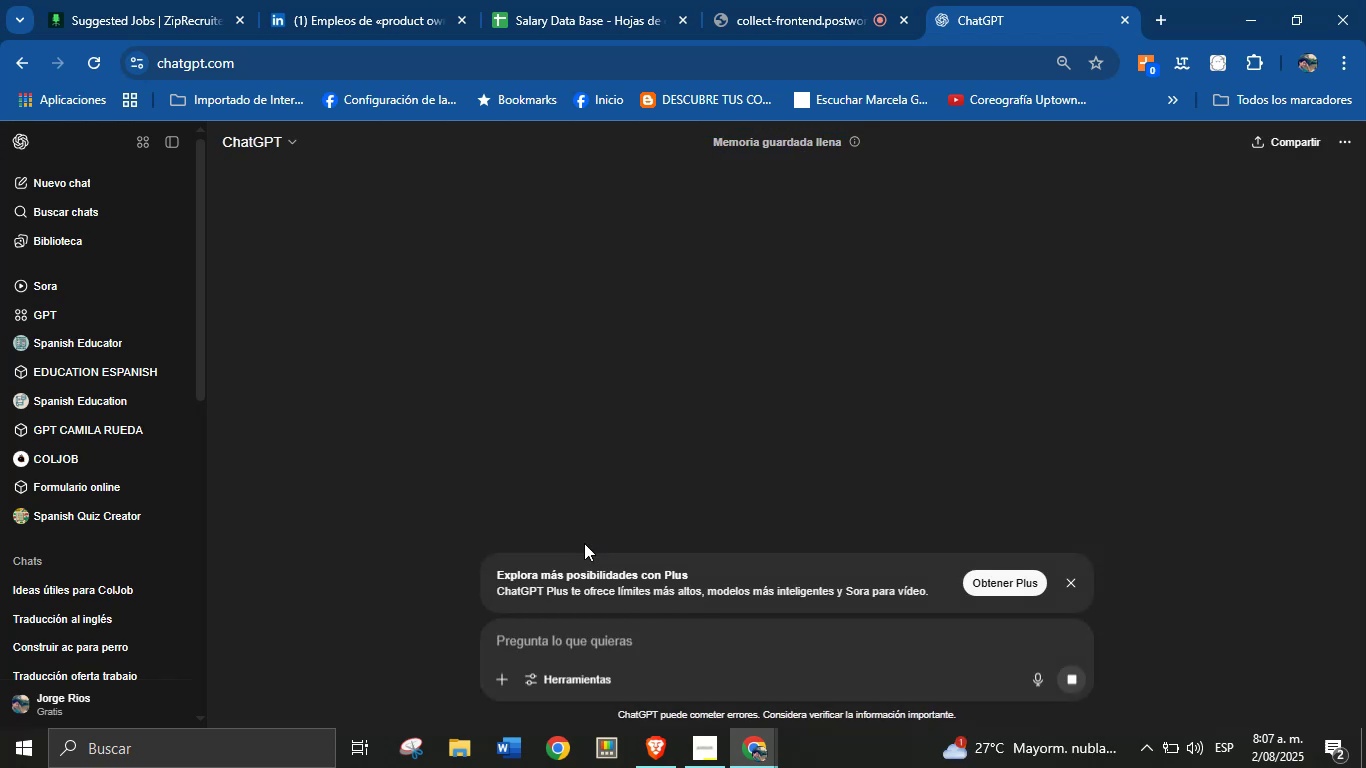 
scroll: coordinate [642, 367], scroll_direction: down, amount: 1.0
 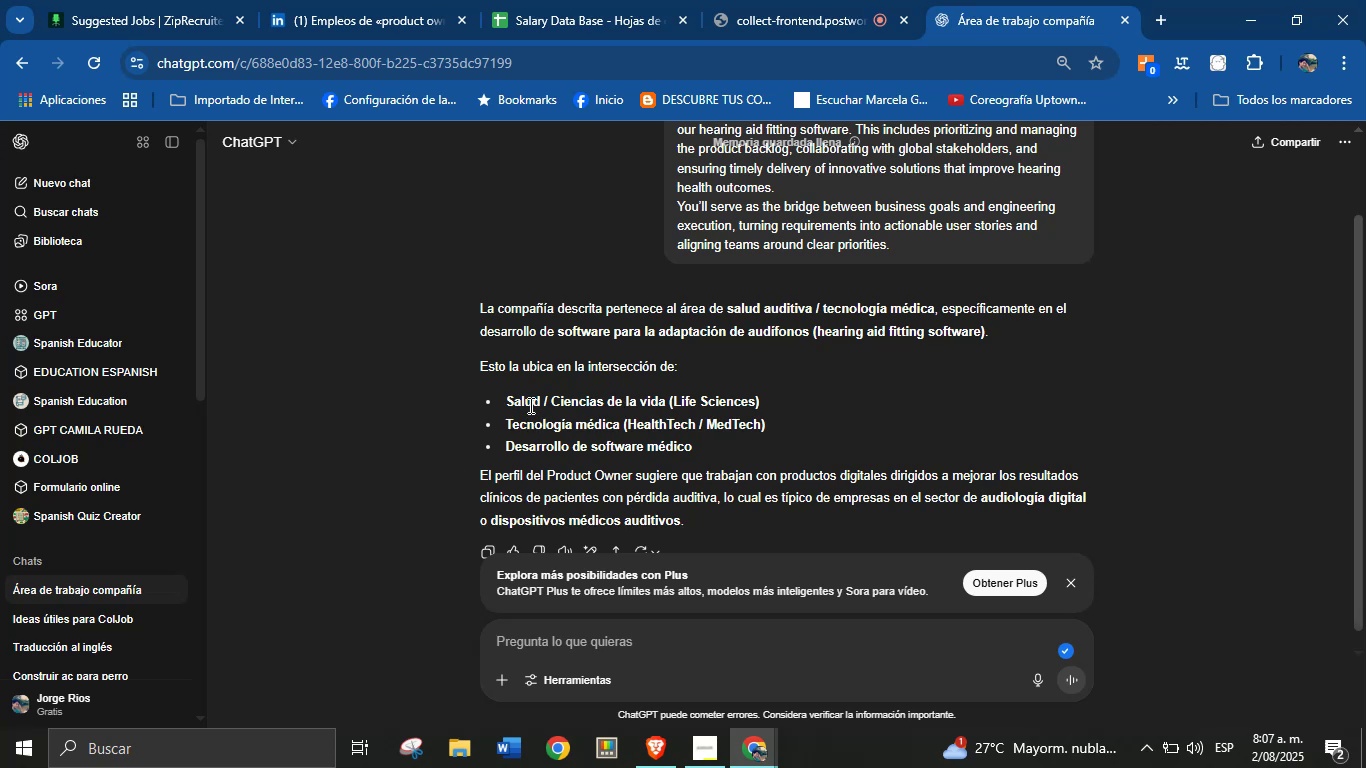 
left_click_drag(start_coordinate=[508, 400], to_coordinate=[699, 440])
 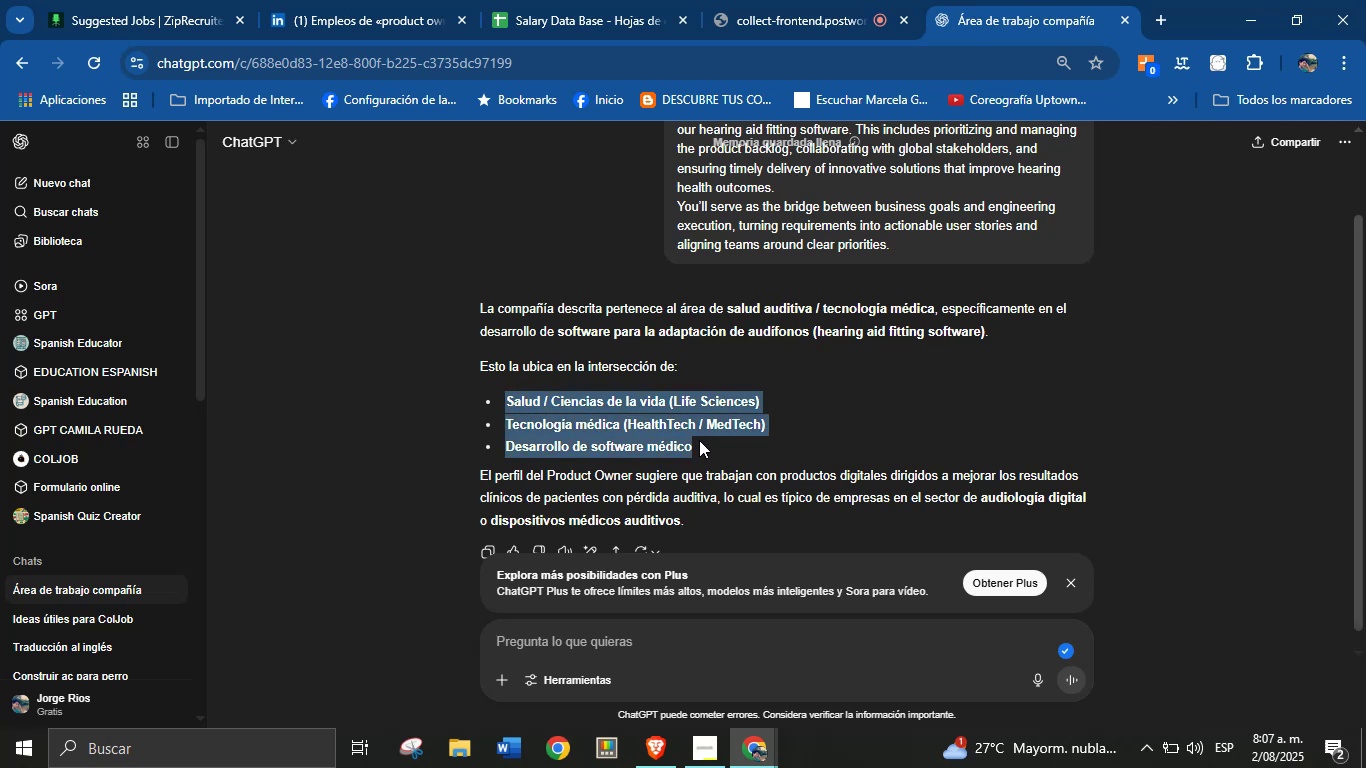 
key(Control+C)
 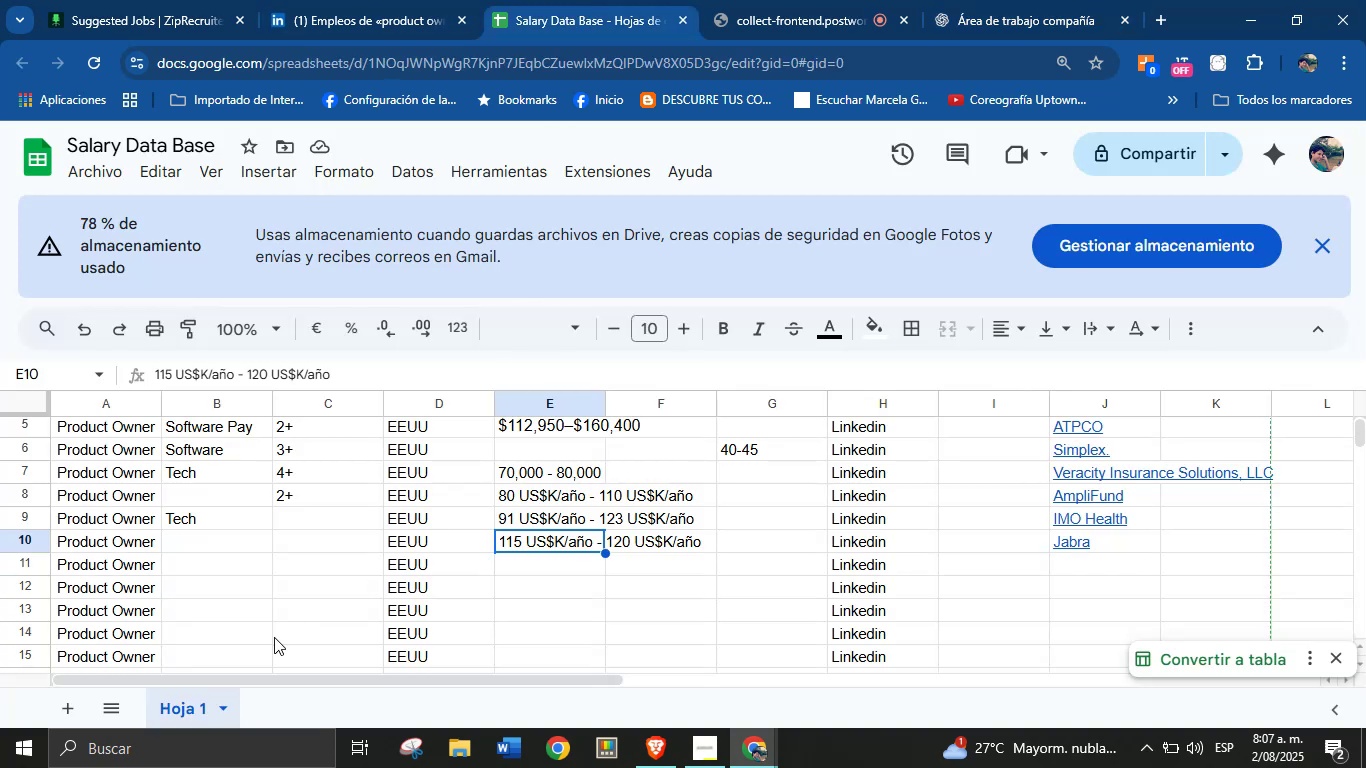 
left_click([220, 554])
 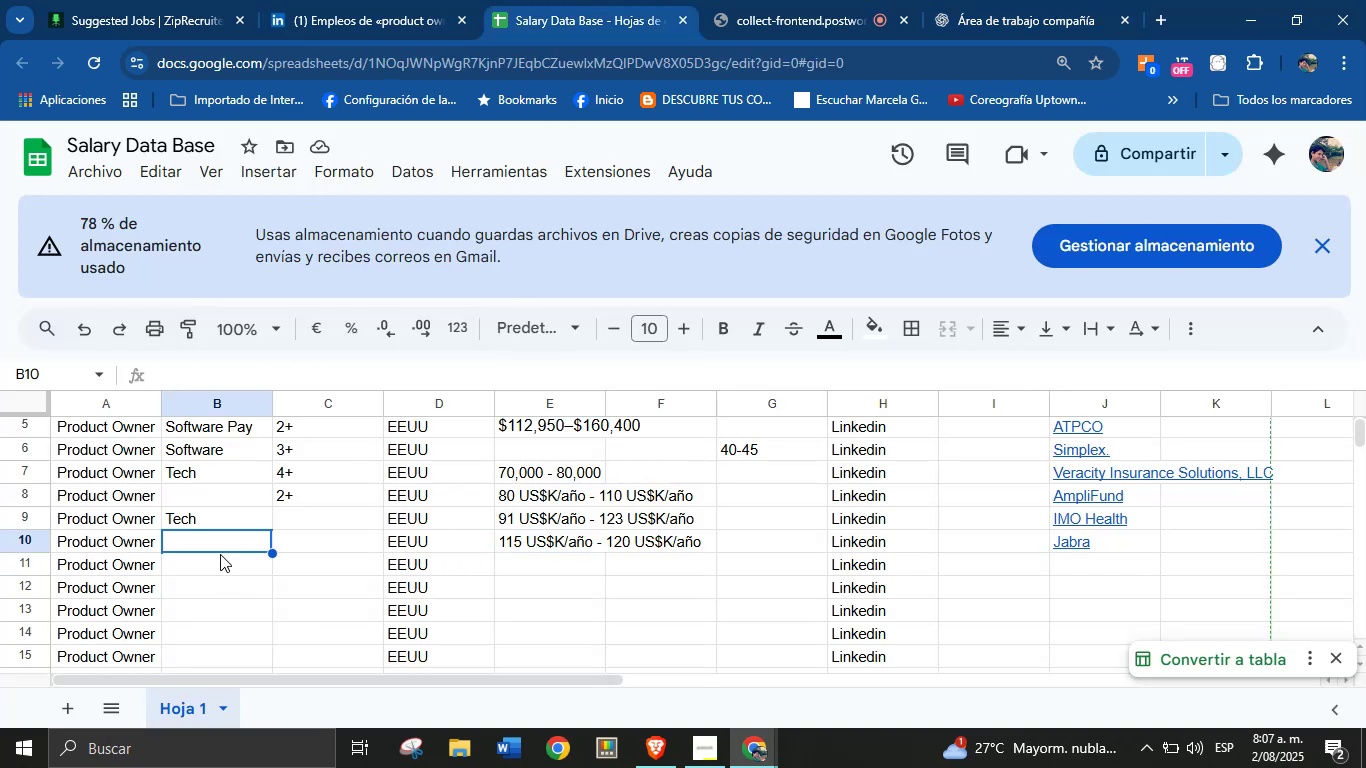 
key(Control+V)
 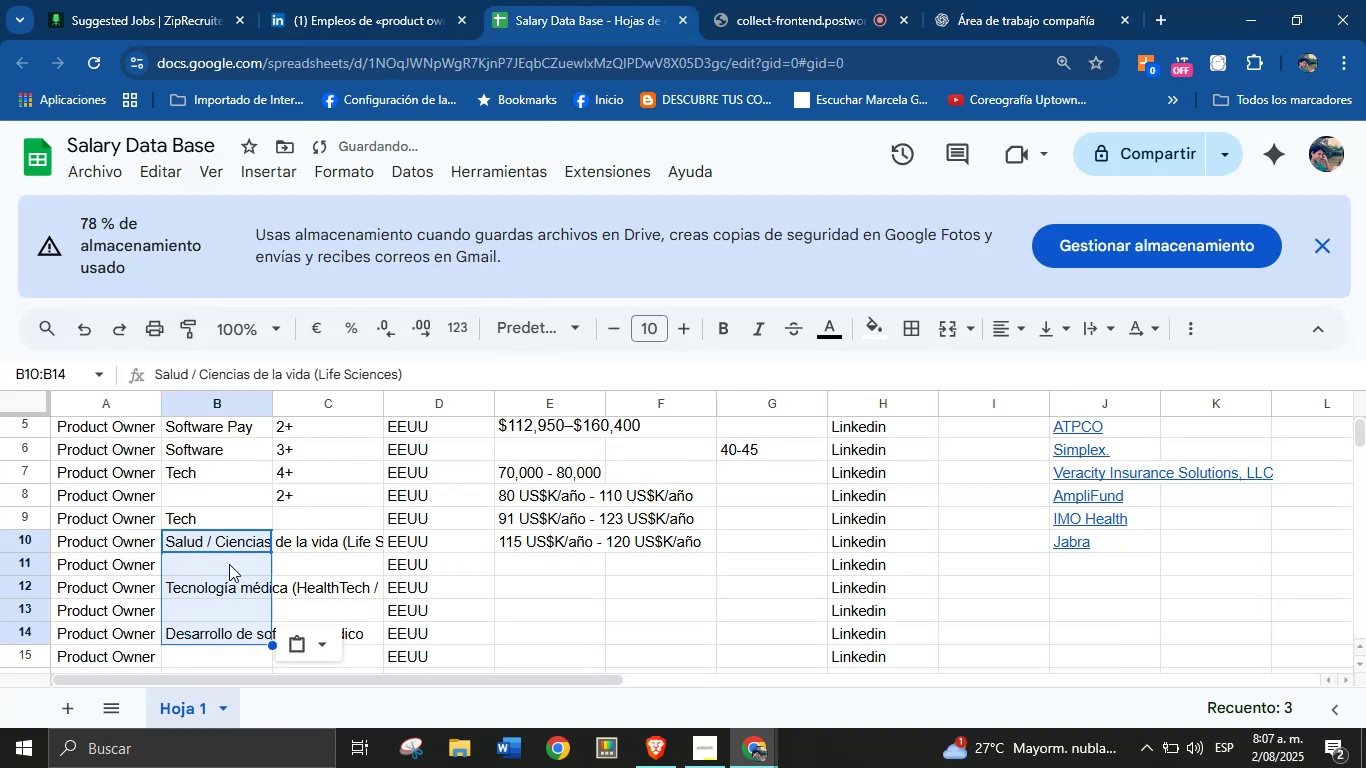 
key(Control+Z)
 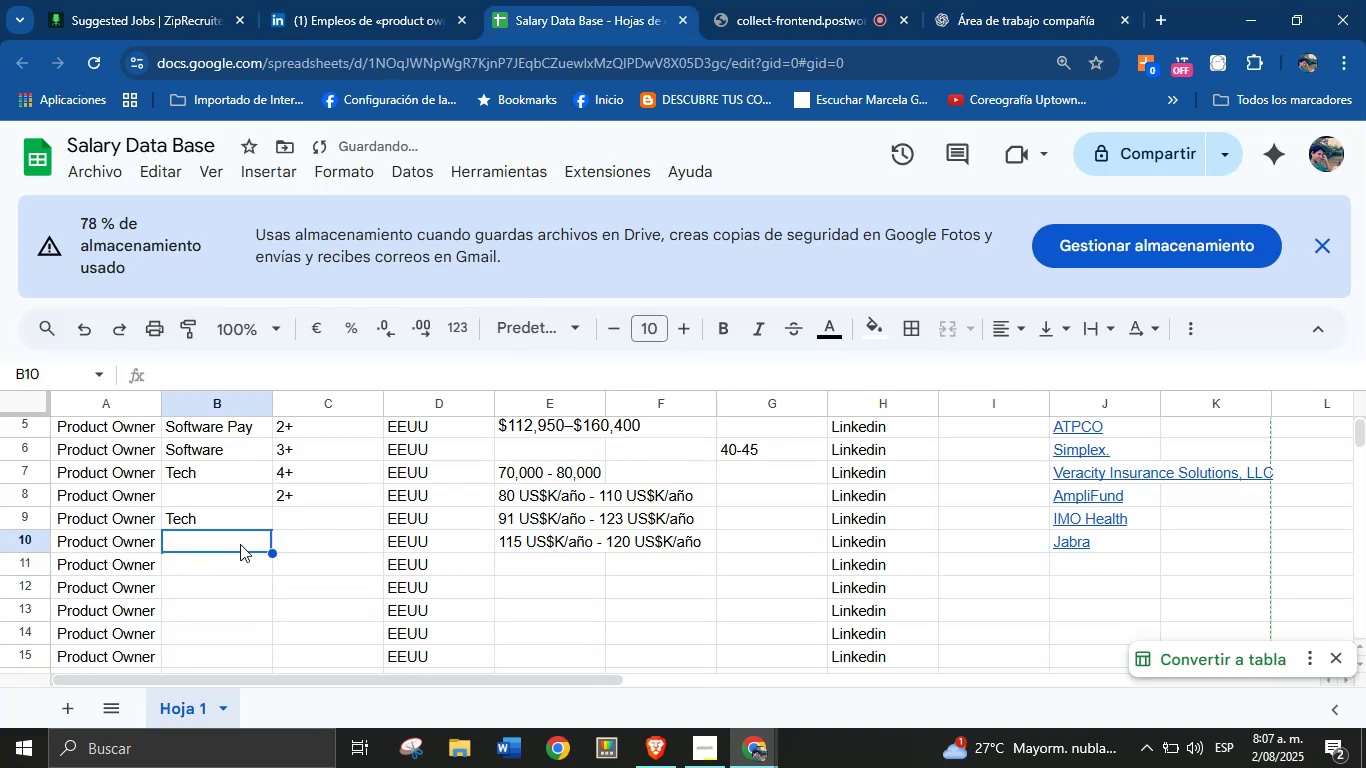 
double_click([240, 544])
 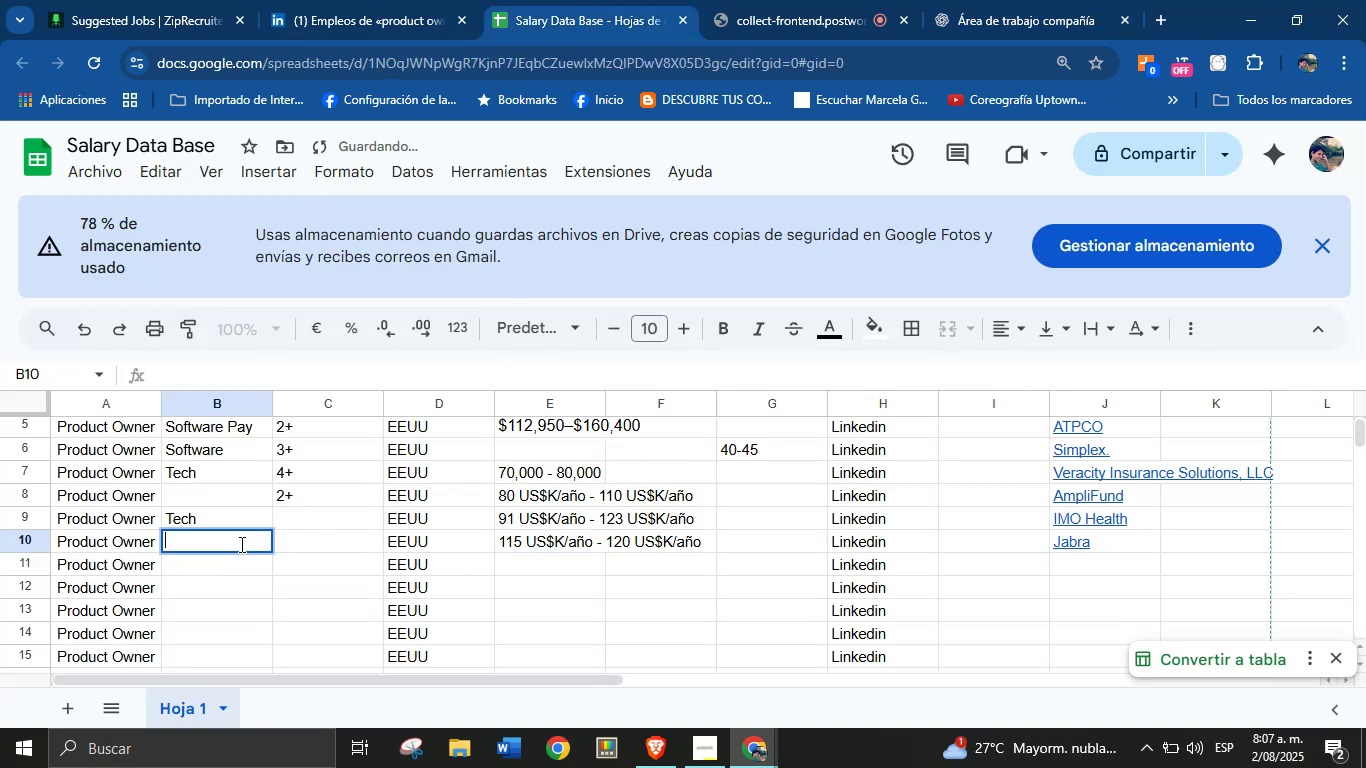 
key(Control+V)
 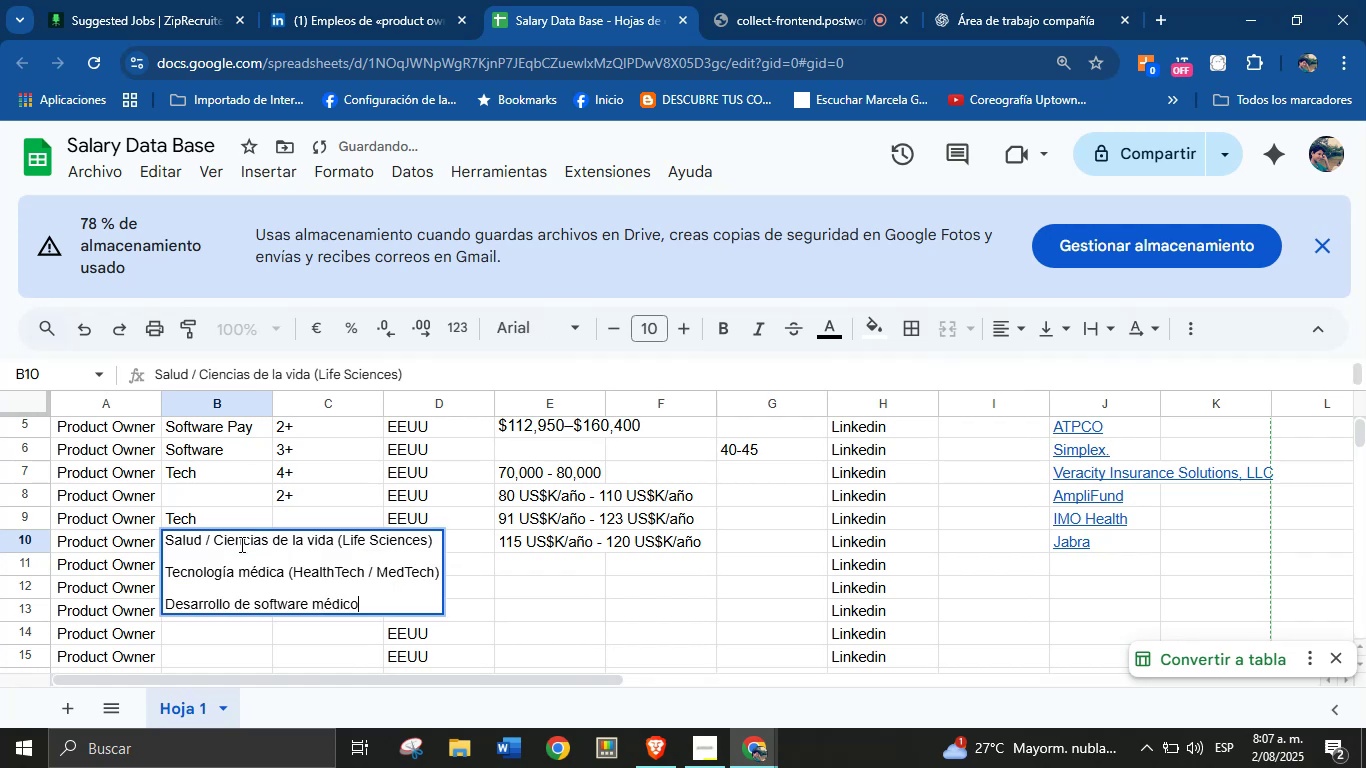 
key(Enter)
 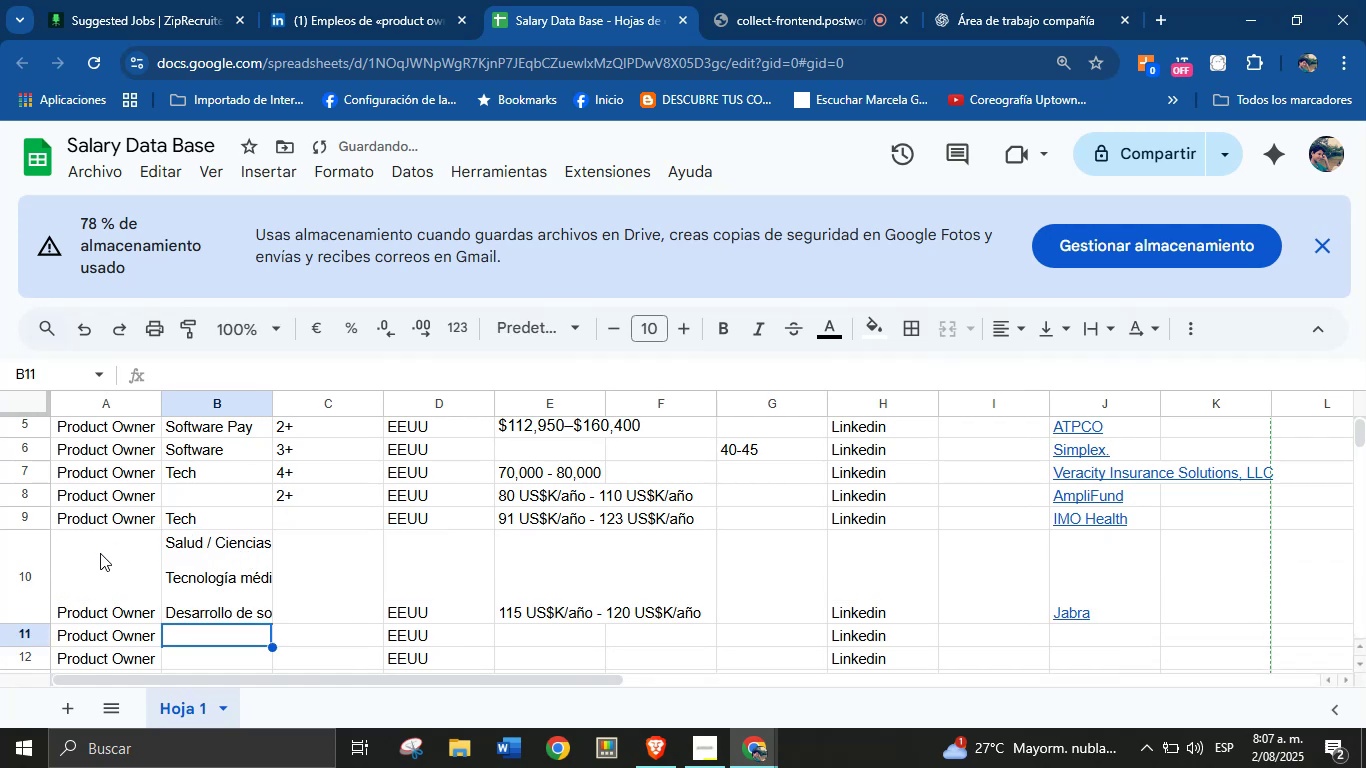 
left_click([142, 575])
 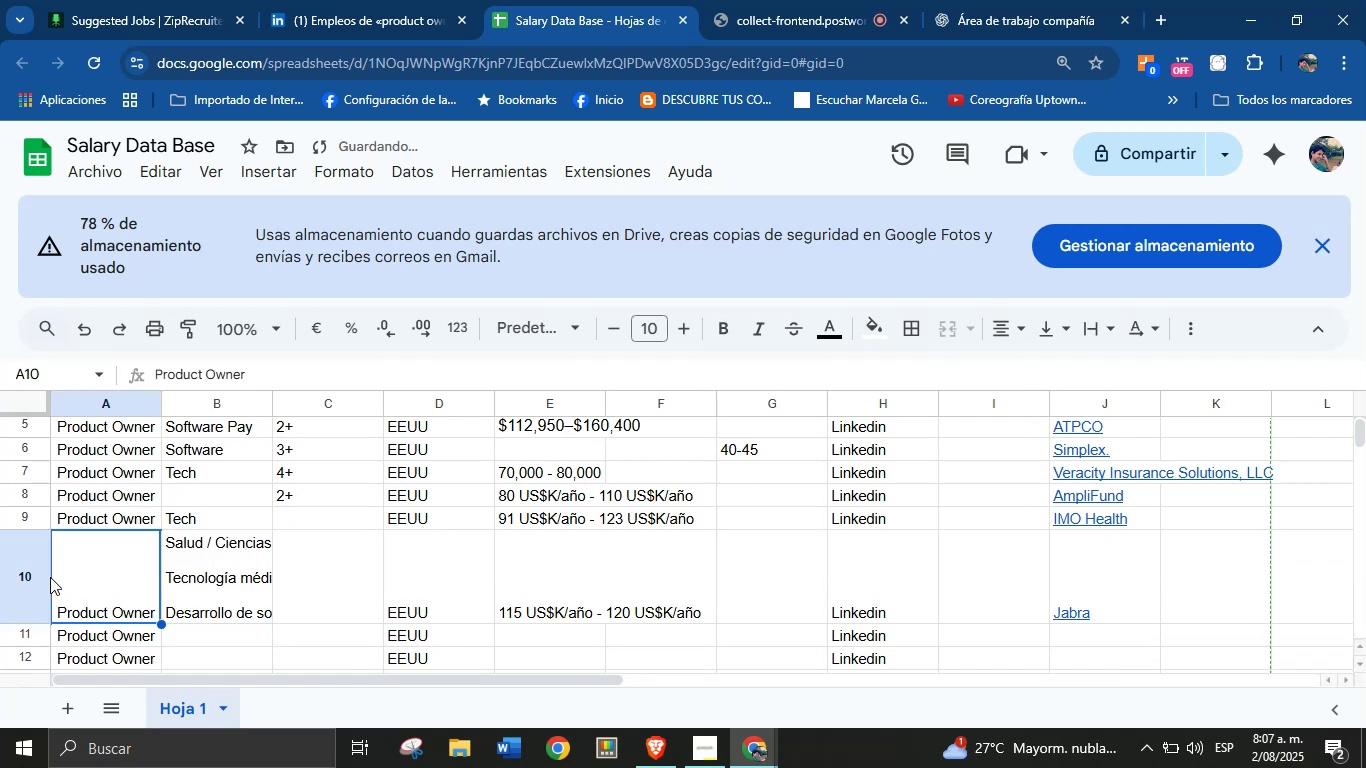 
left_click([27, 577])
 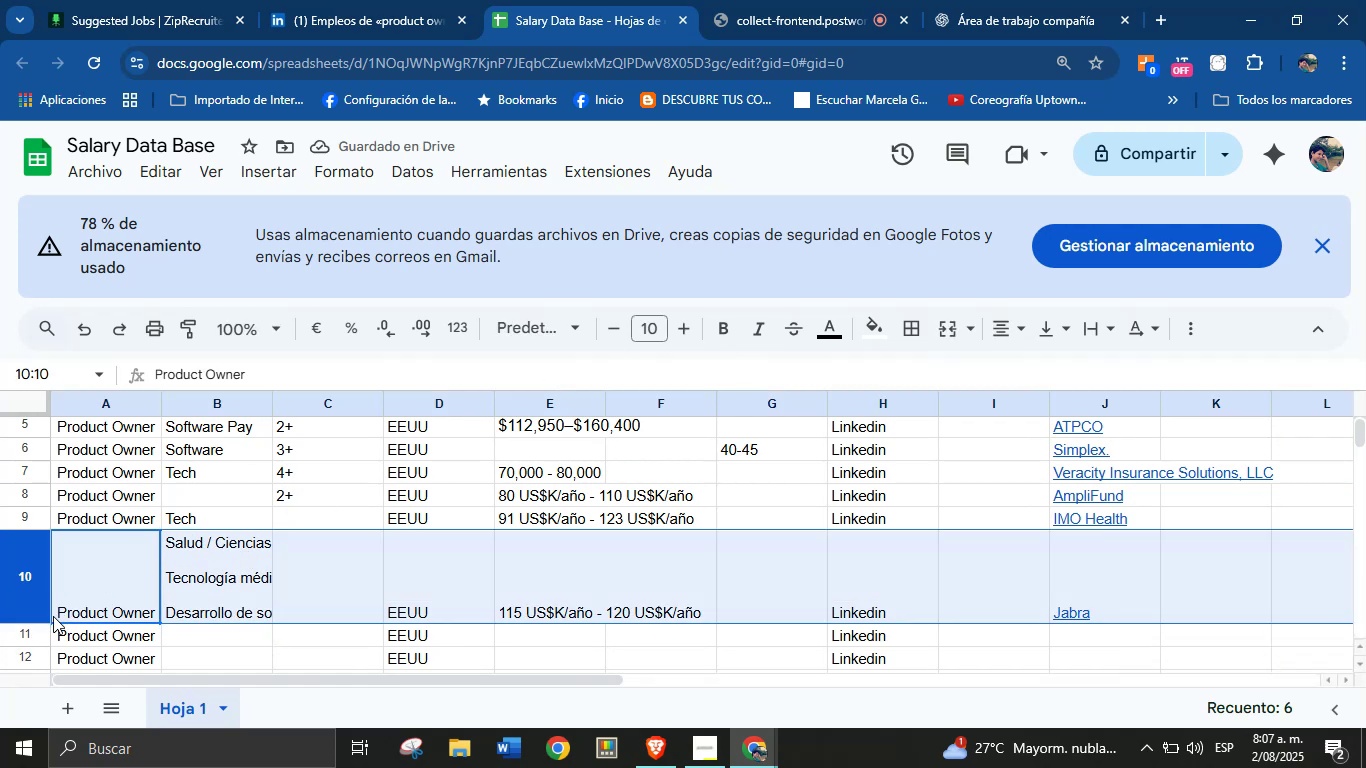 
left_click_drag(start_coordinate=[28, 622], to_coordinate=[34, 566])
 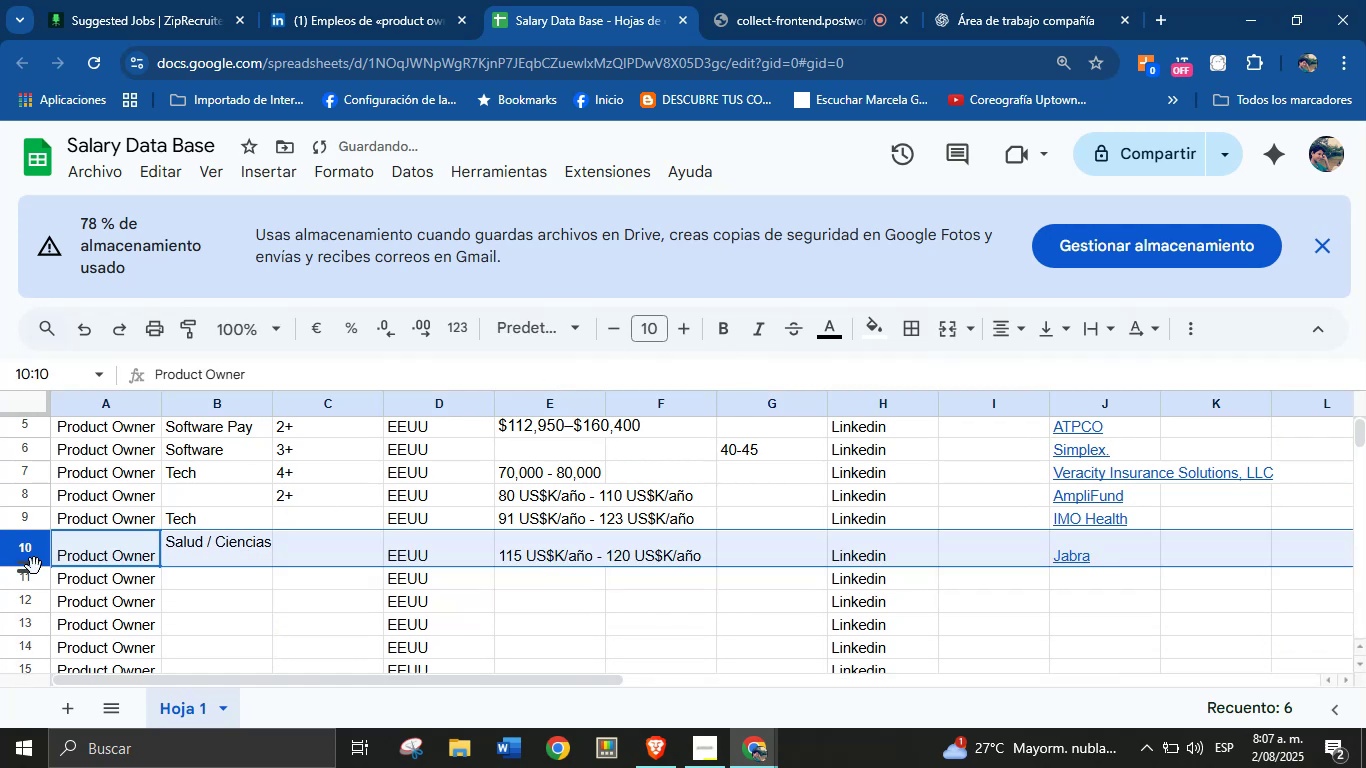 
left_click([33, 564])
 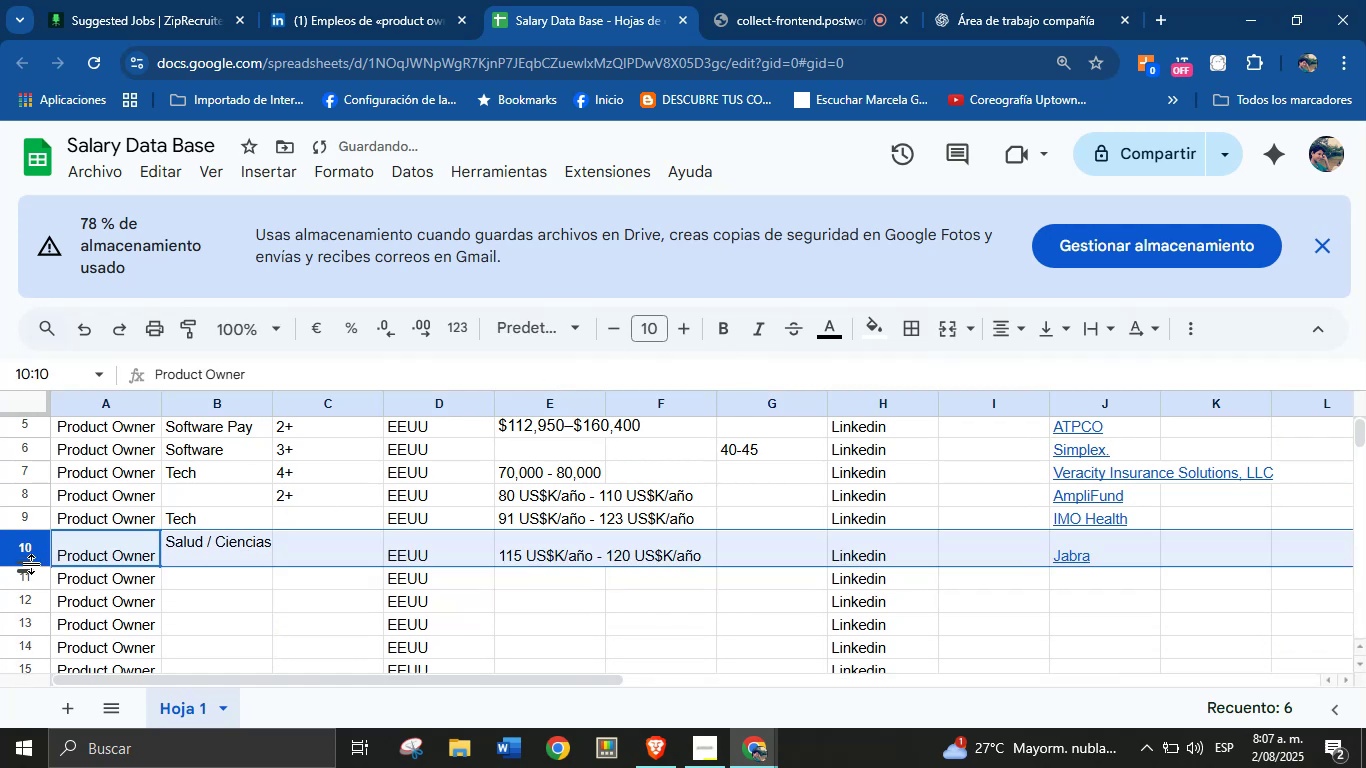 
left_click_drag(start_coordinate=[32, 564], to_coordinate=[32, 552])
 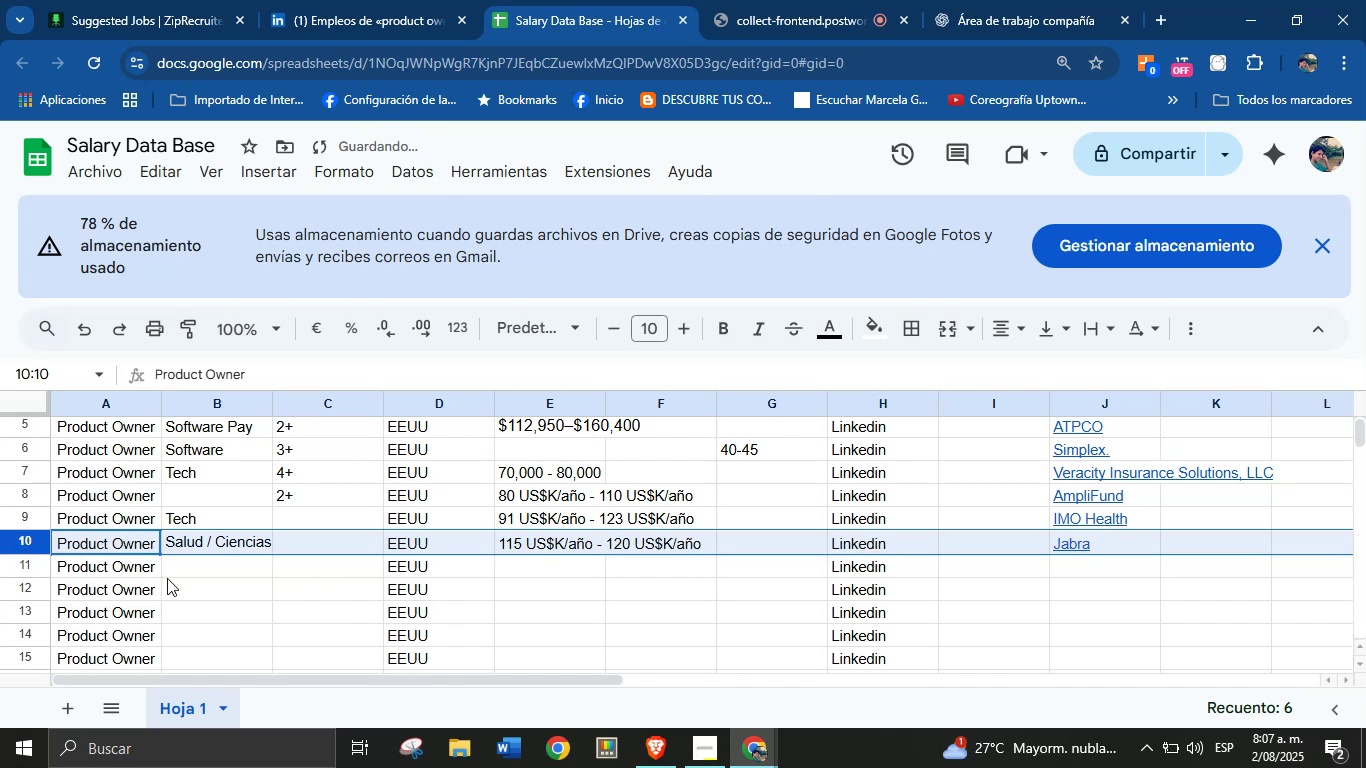 
left_click([198, 574])
 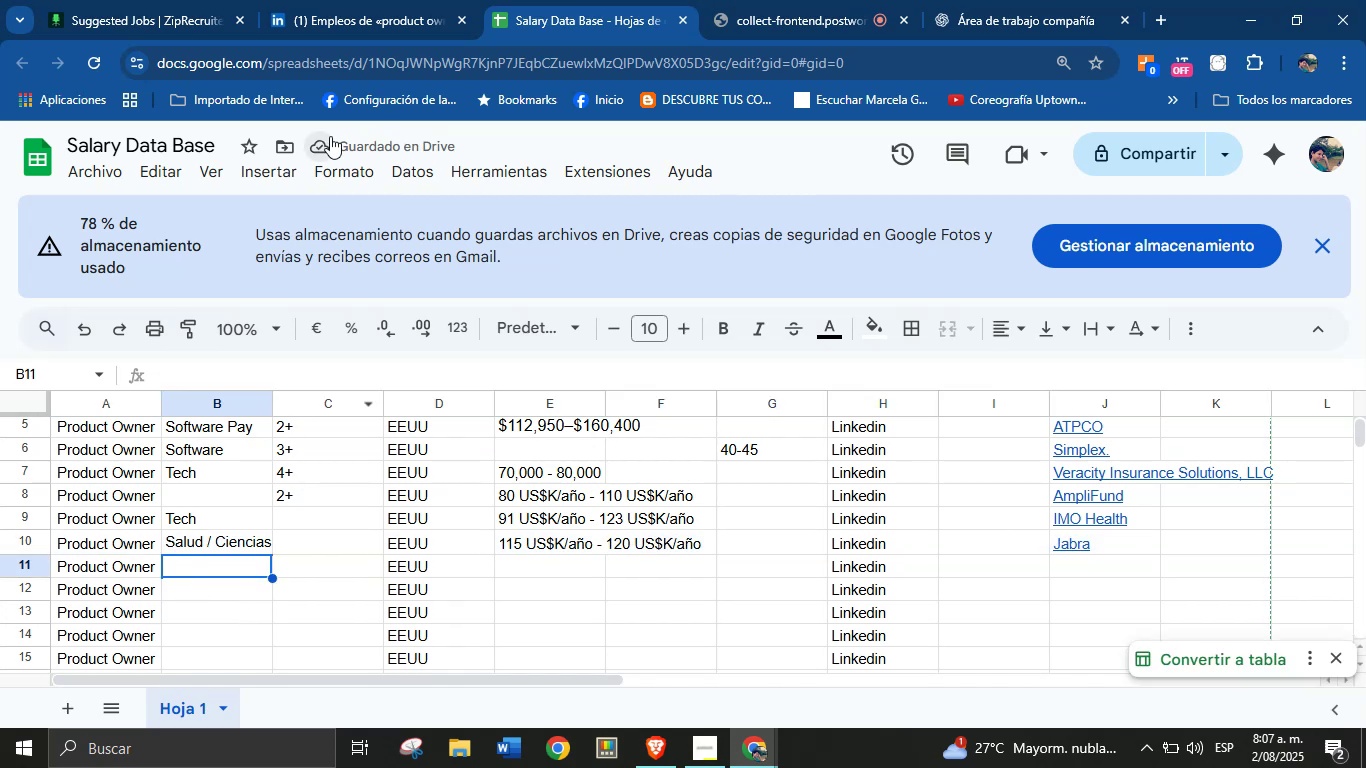 
left_click([417, 0])
 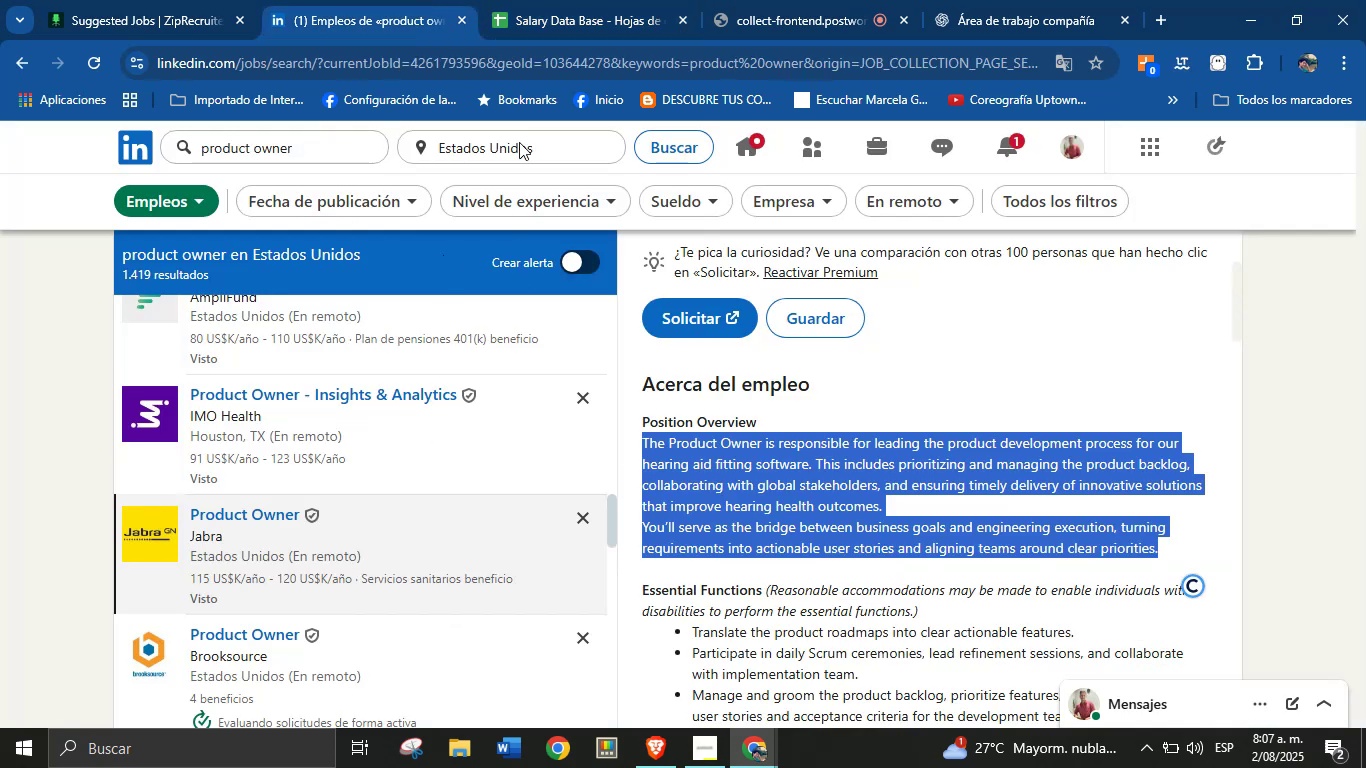 
left_click([571, 0])
 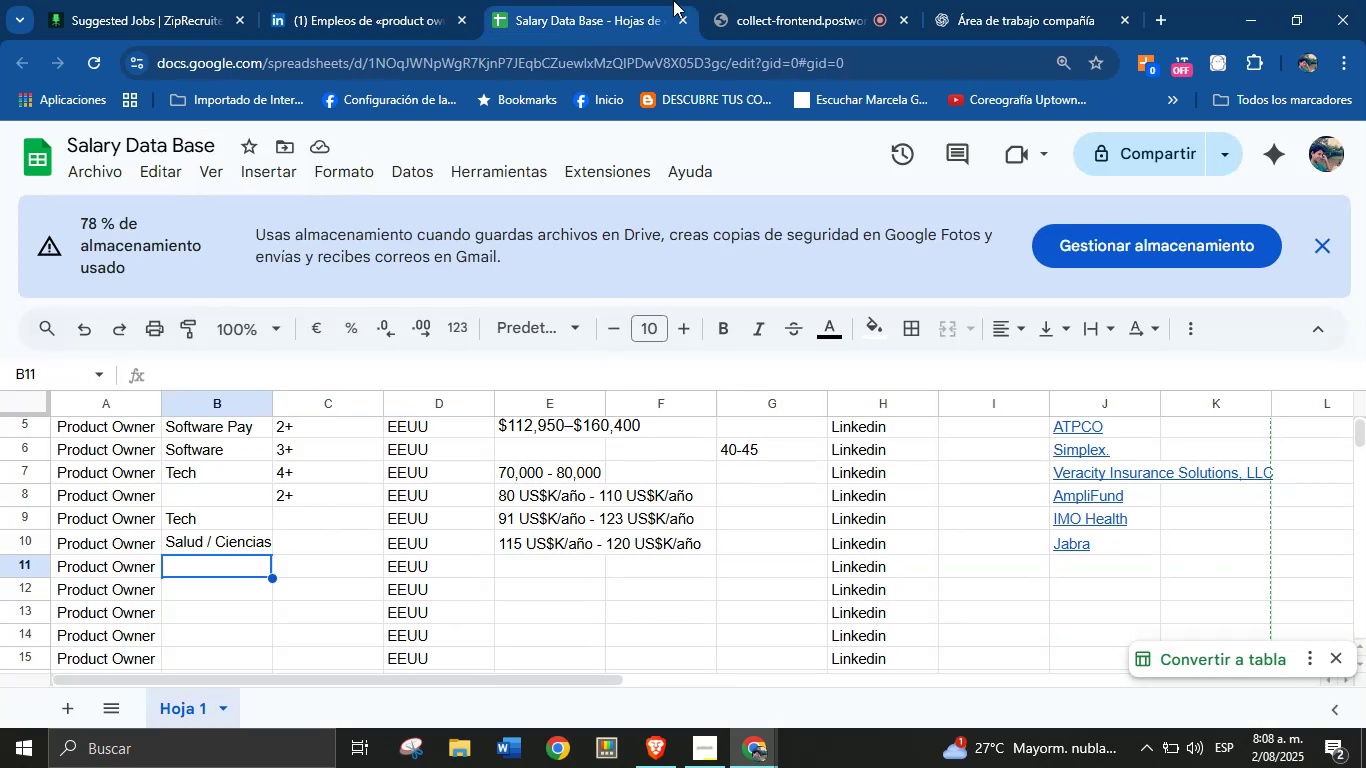 
left_click([357, 0])
 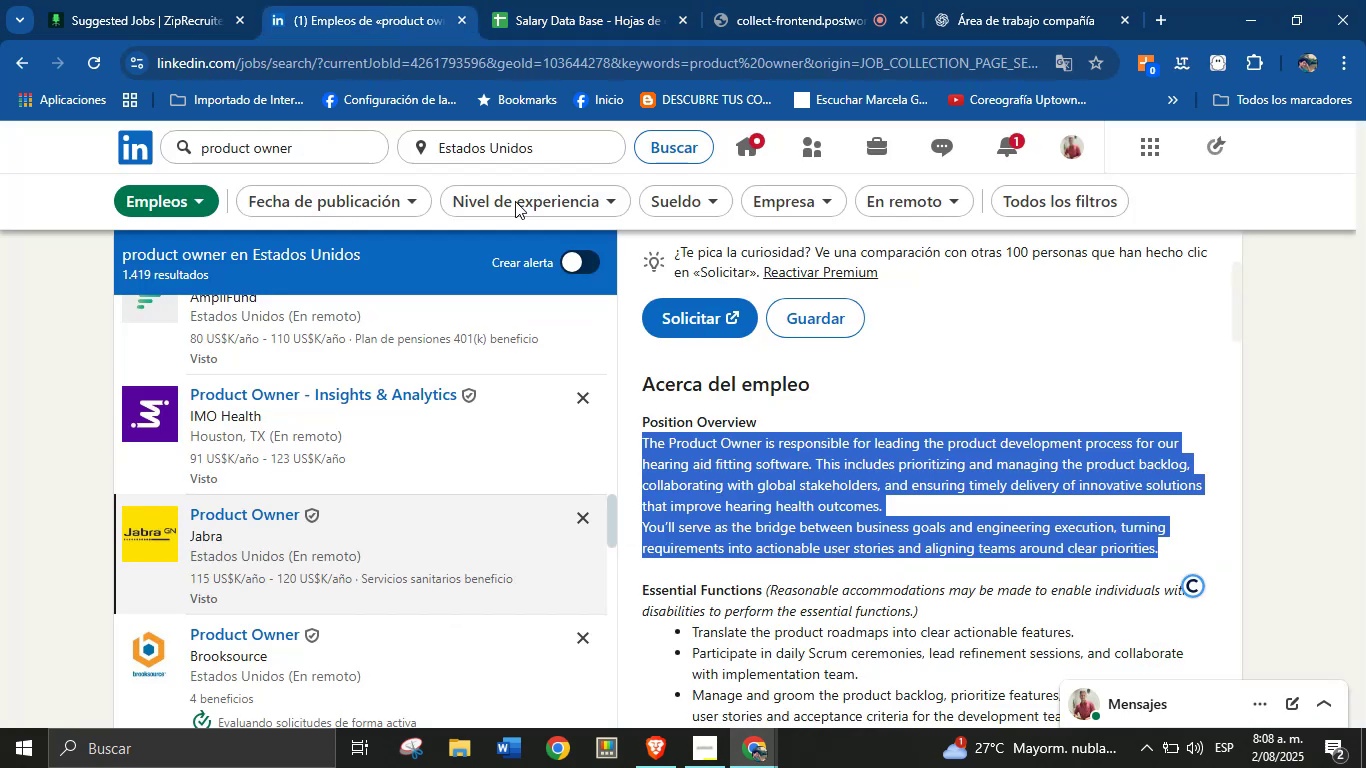 
left_click([766, 506])
 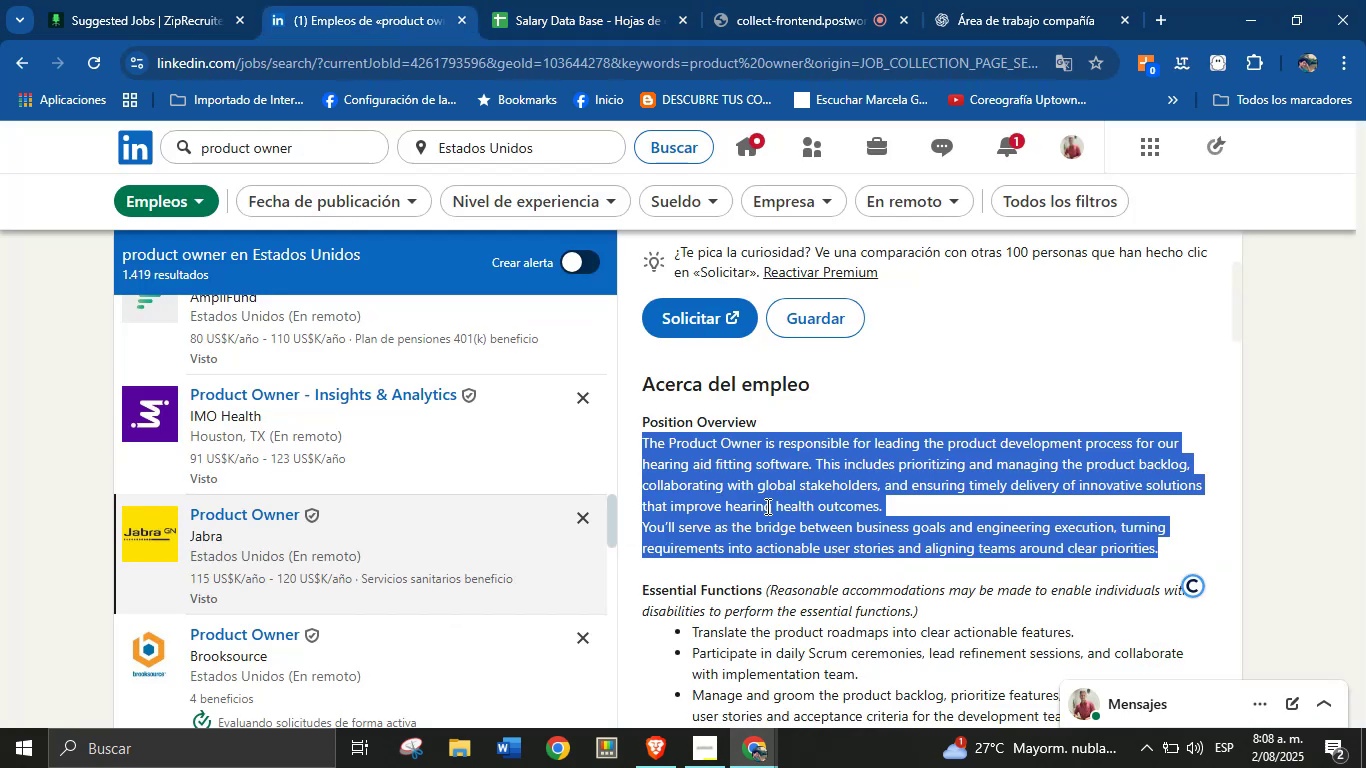 
scroll: coordinate [819, 523], scroll_direction: down, amount: 9.0
 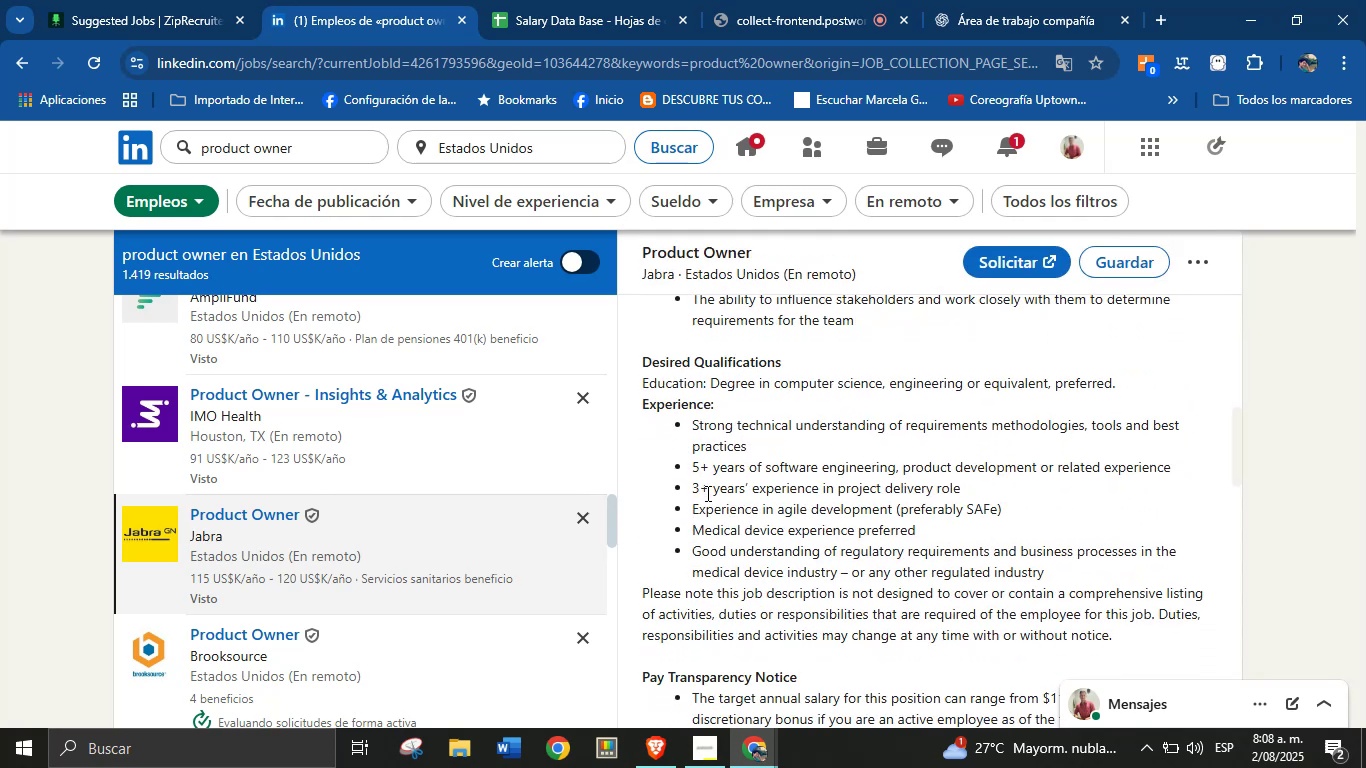 
wait(6.36)
 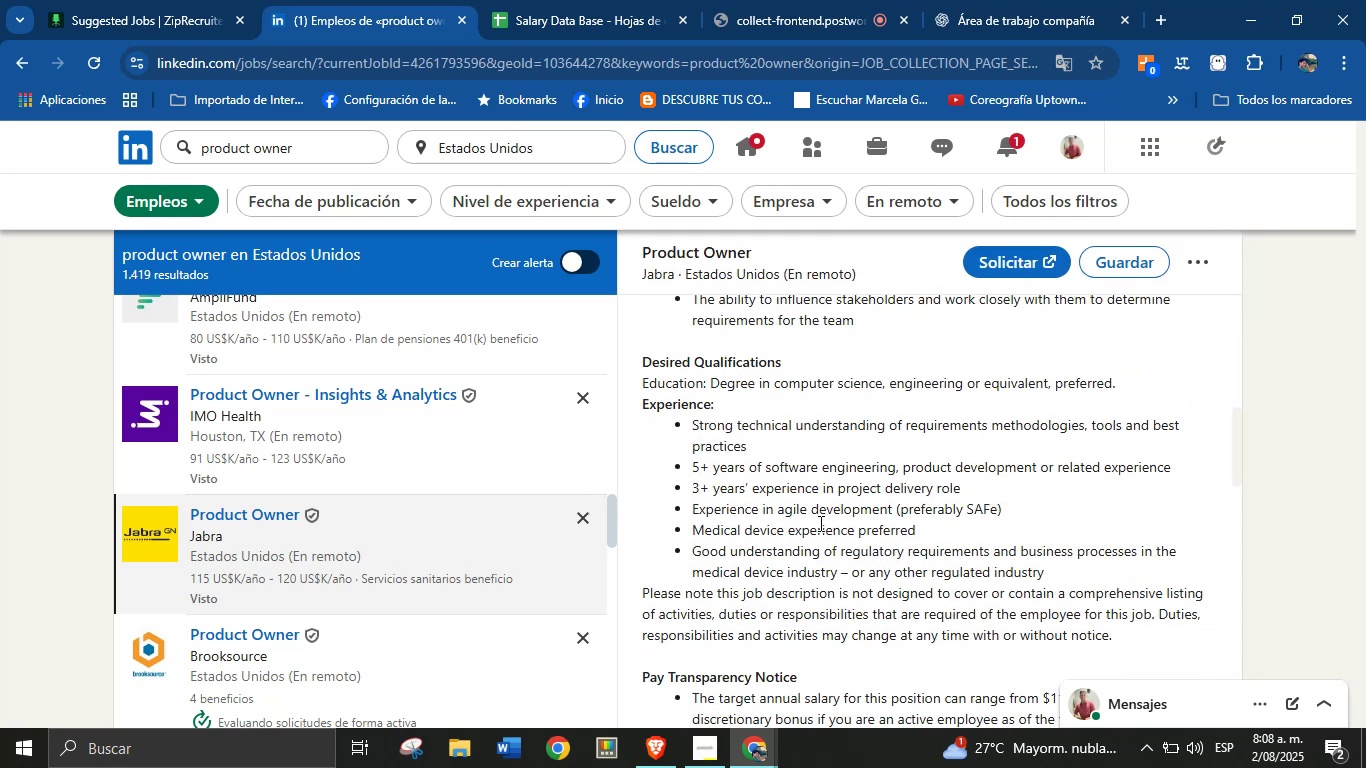 
scroll: coordinate [749, 536], scroll_direction: down, amount: 1.0
 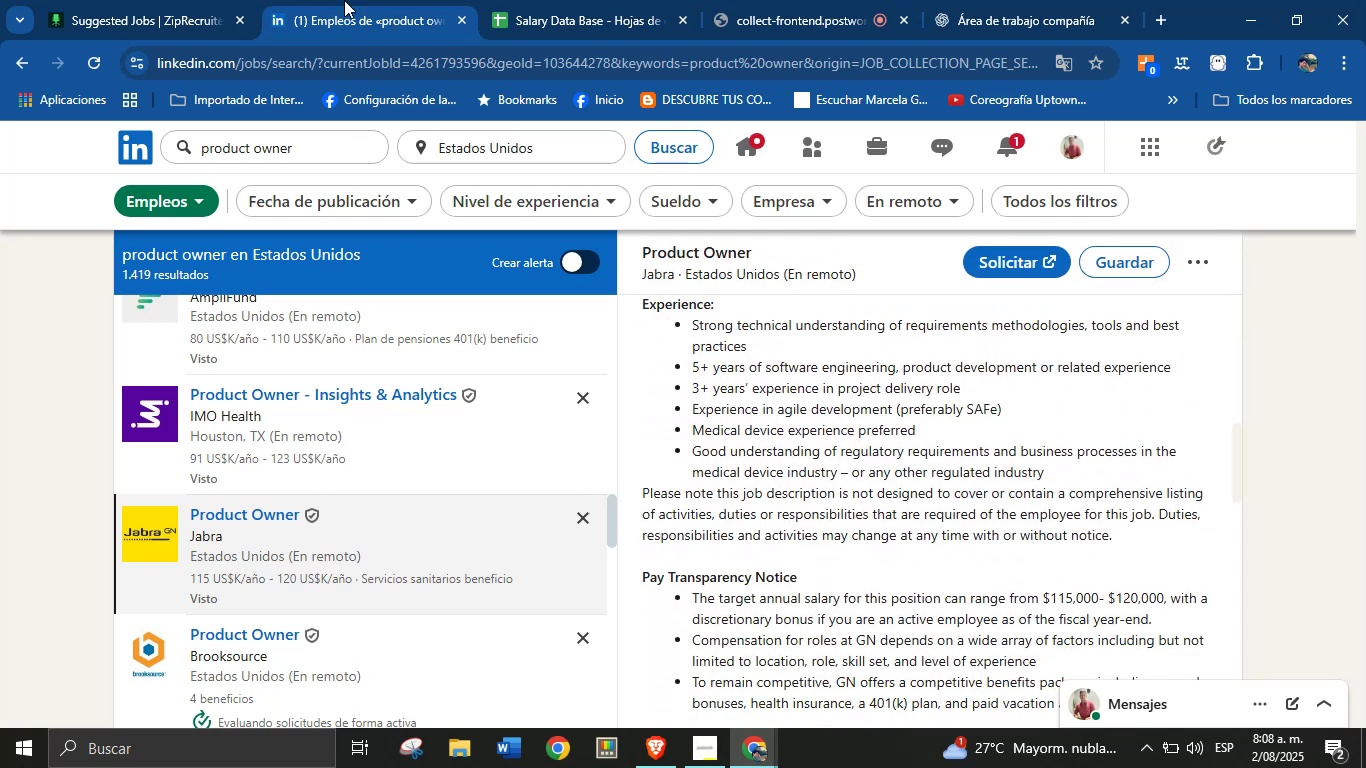 
left_click([553, 0])
 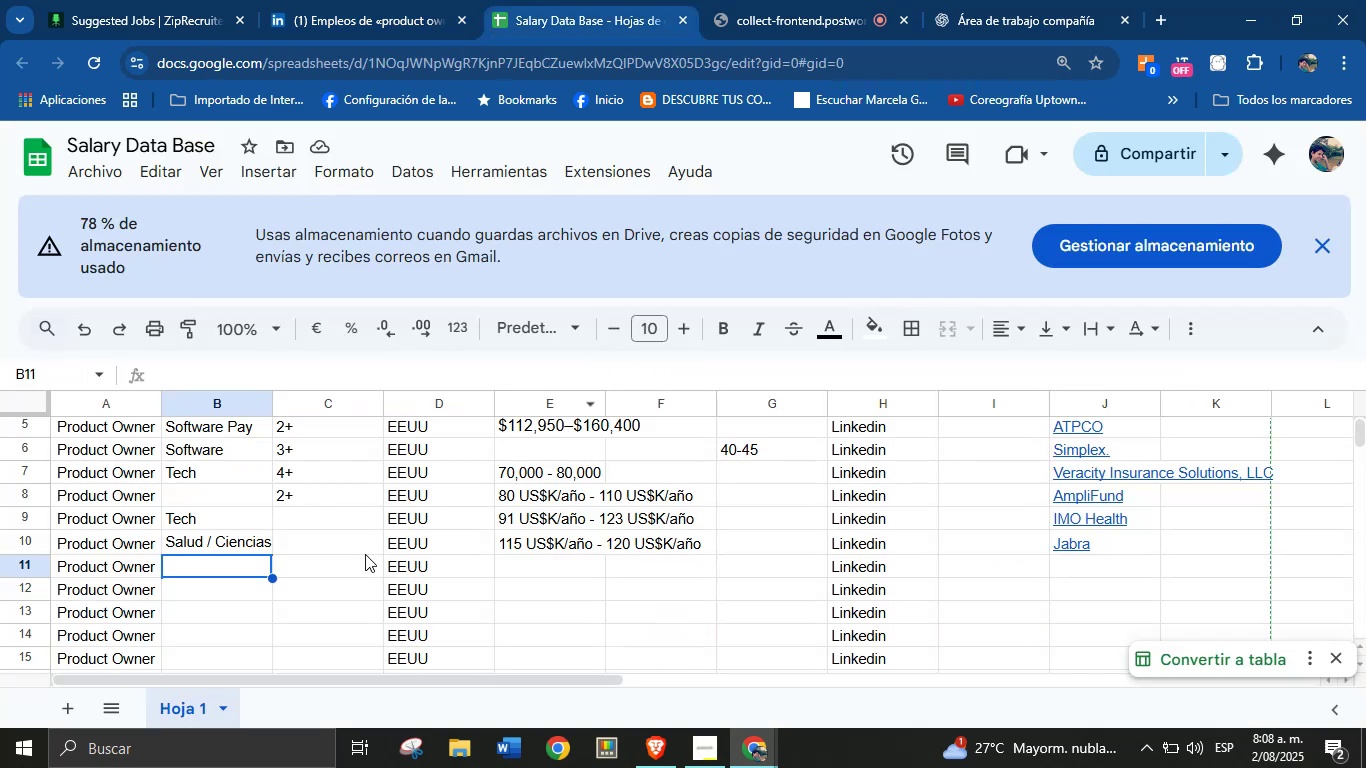 
left_click([359, 542])
 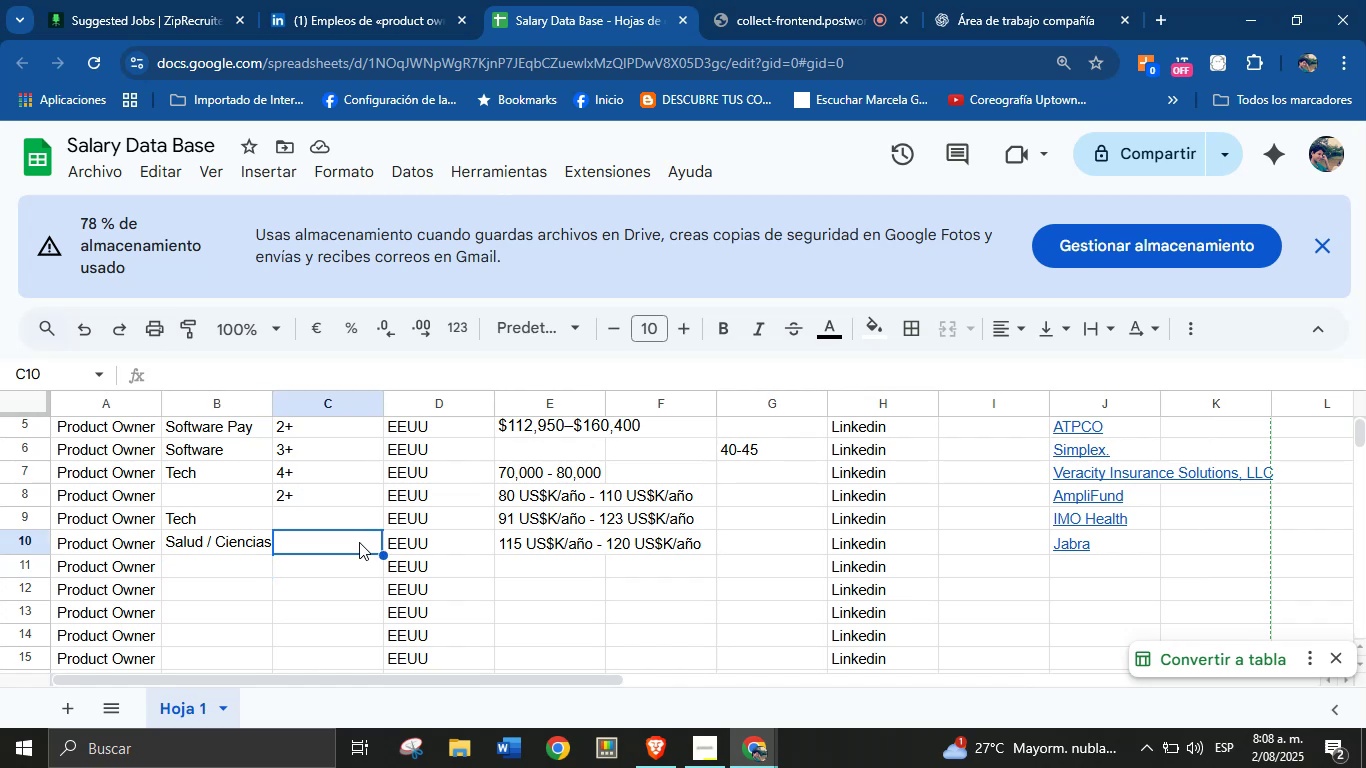 
key(5)
 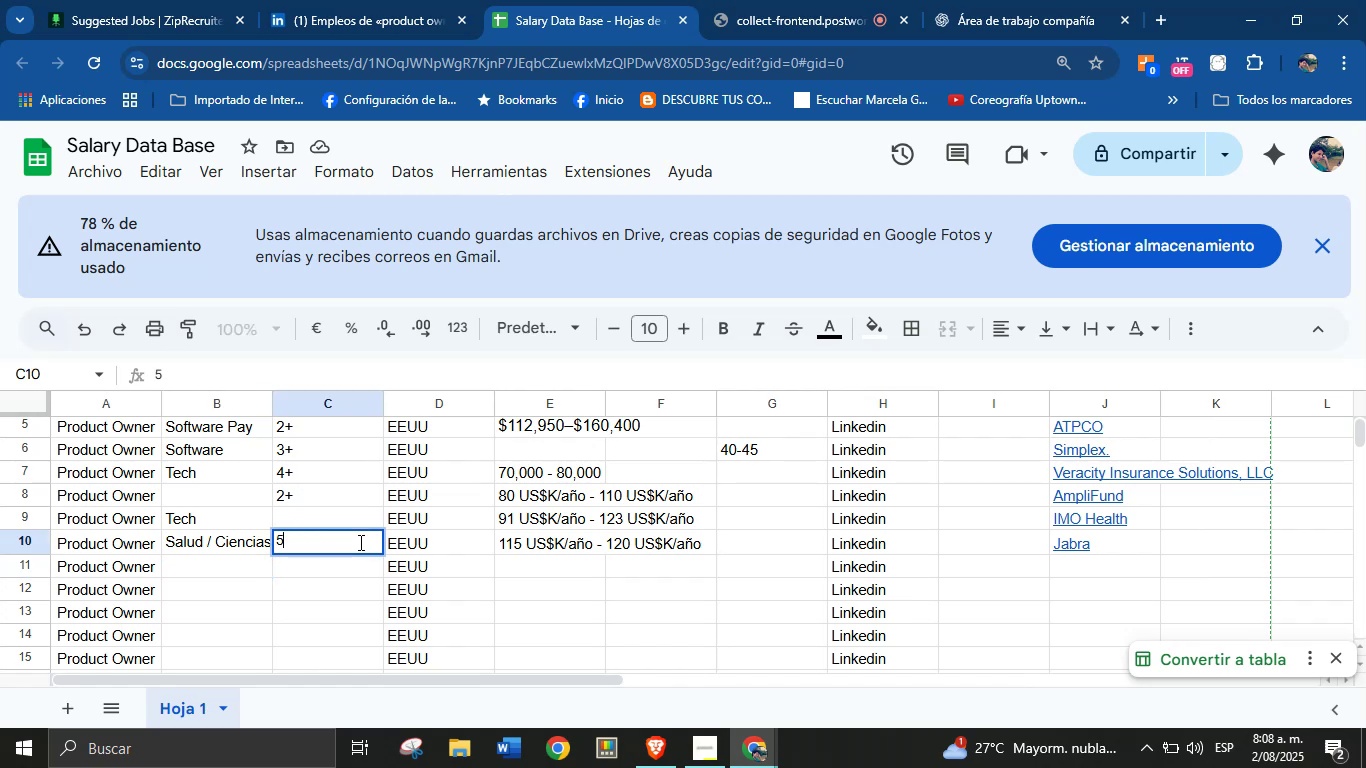 
key(Equal)
 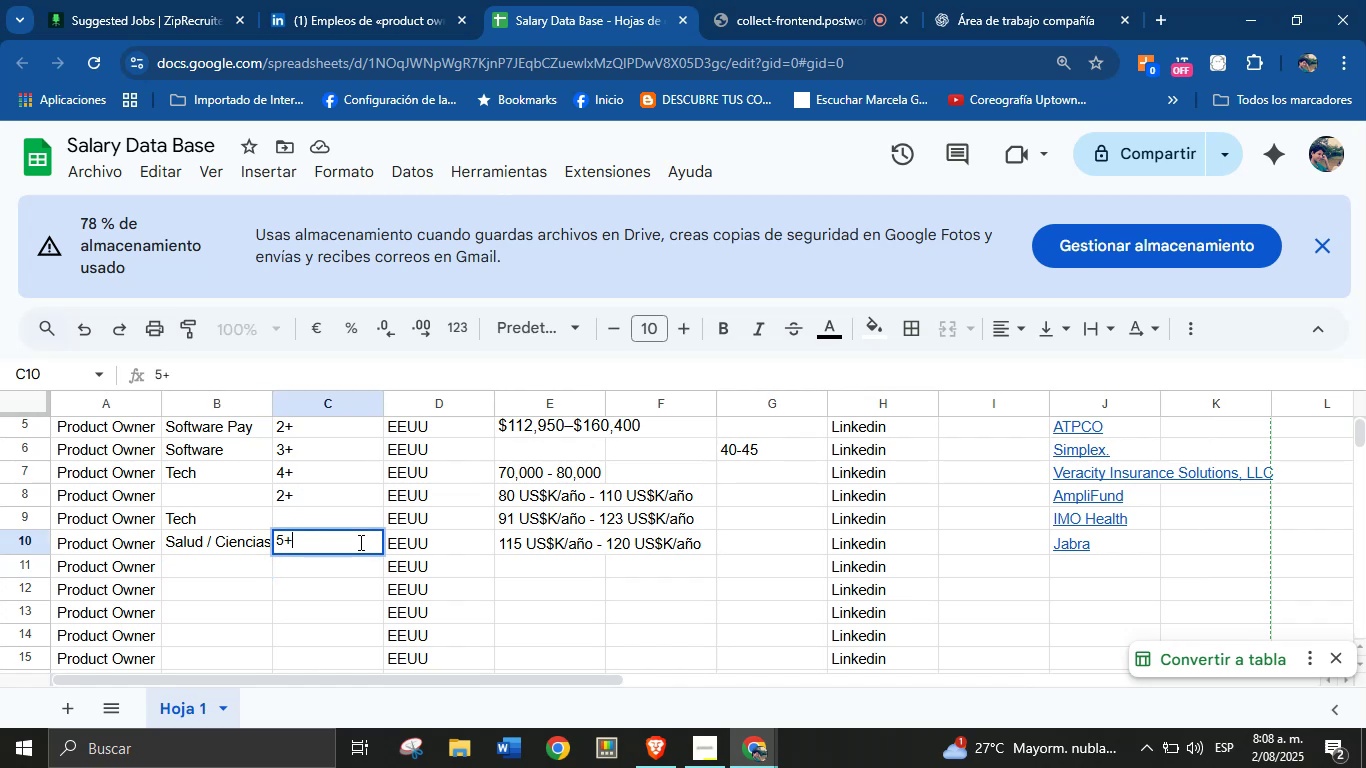 
key(Enter)
 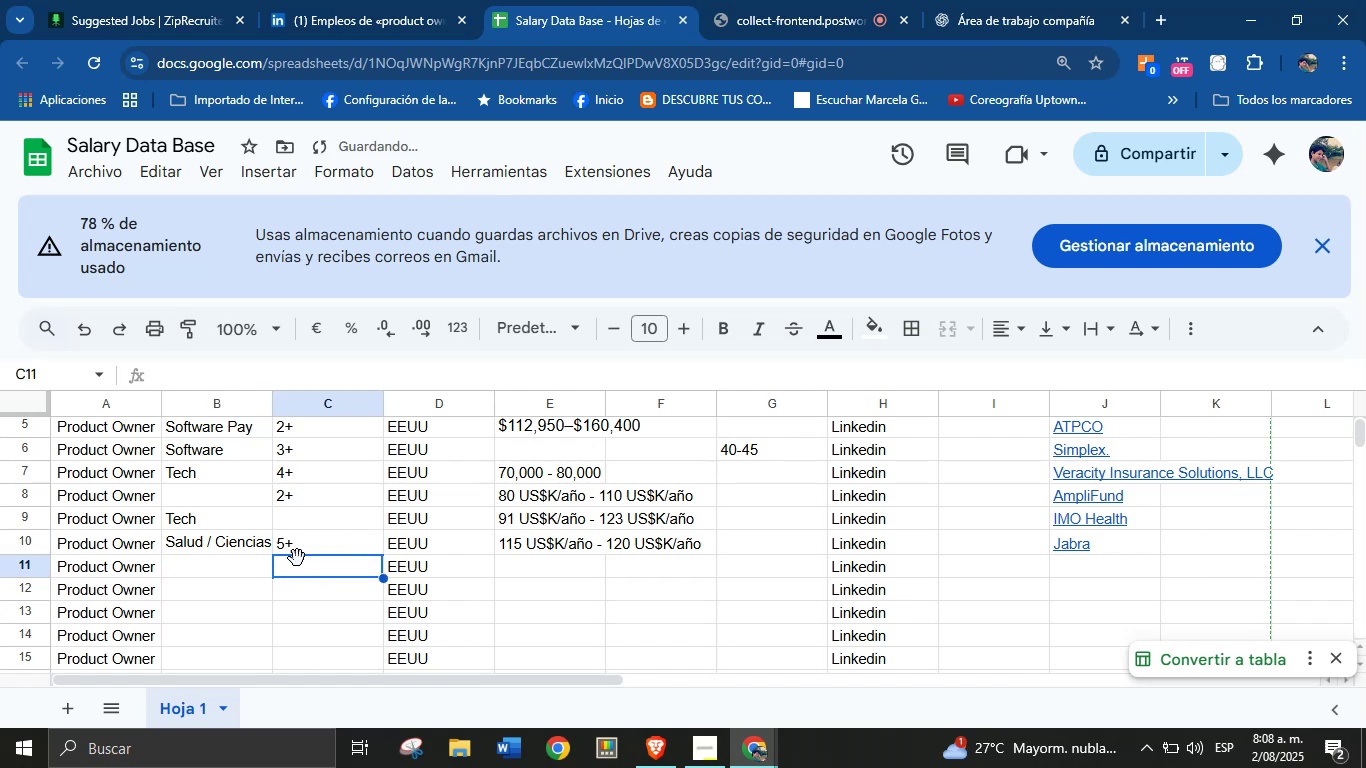 
left_click([226, 562])
 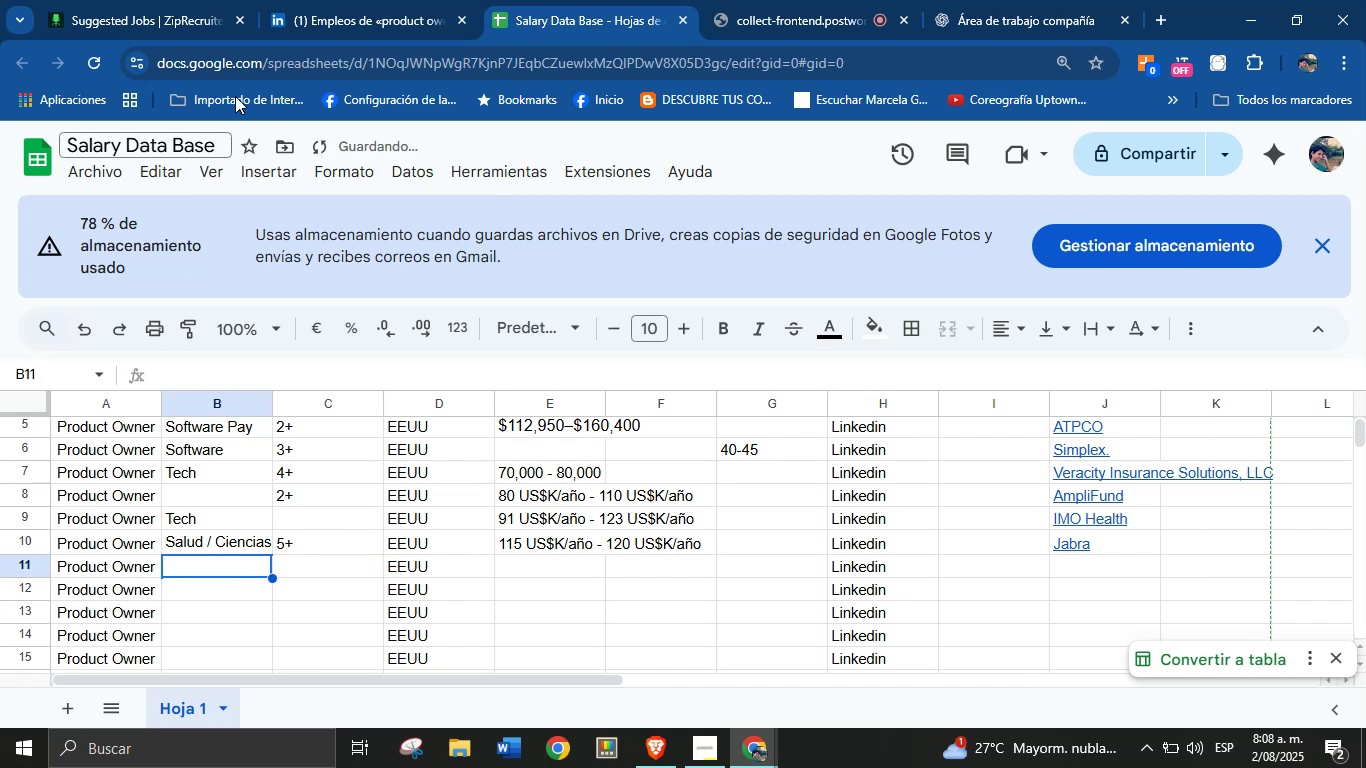 
left_click([333, 0])
 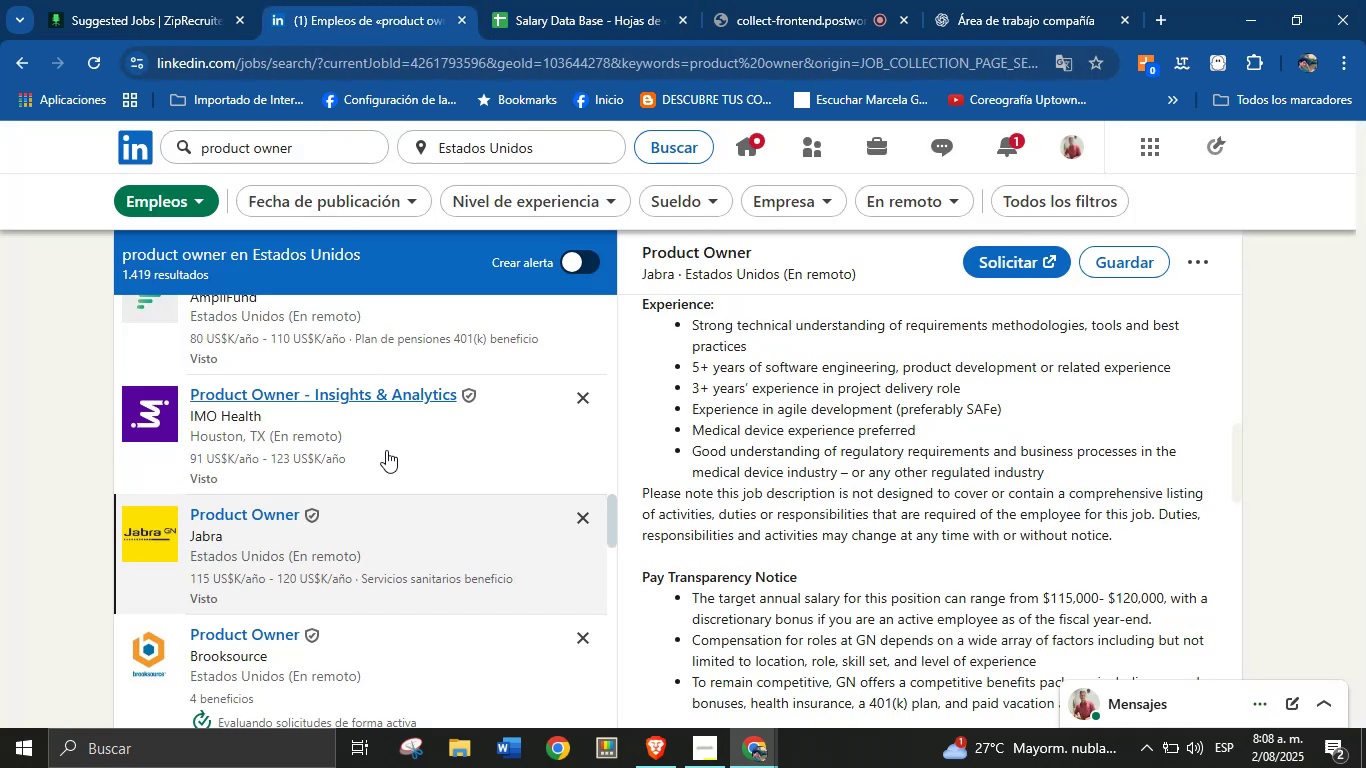 
scroll: coordinate [390, 512], scroll_direction: down, amount: 2.0
 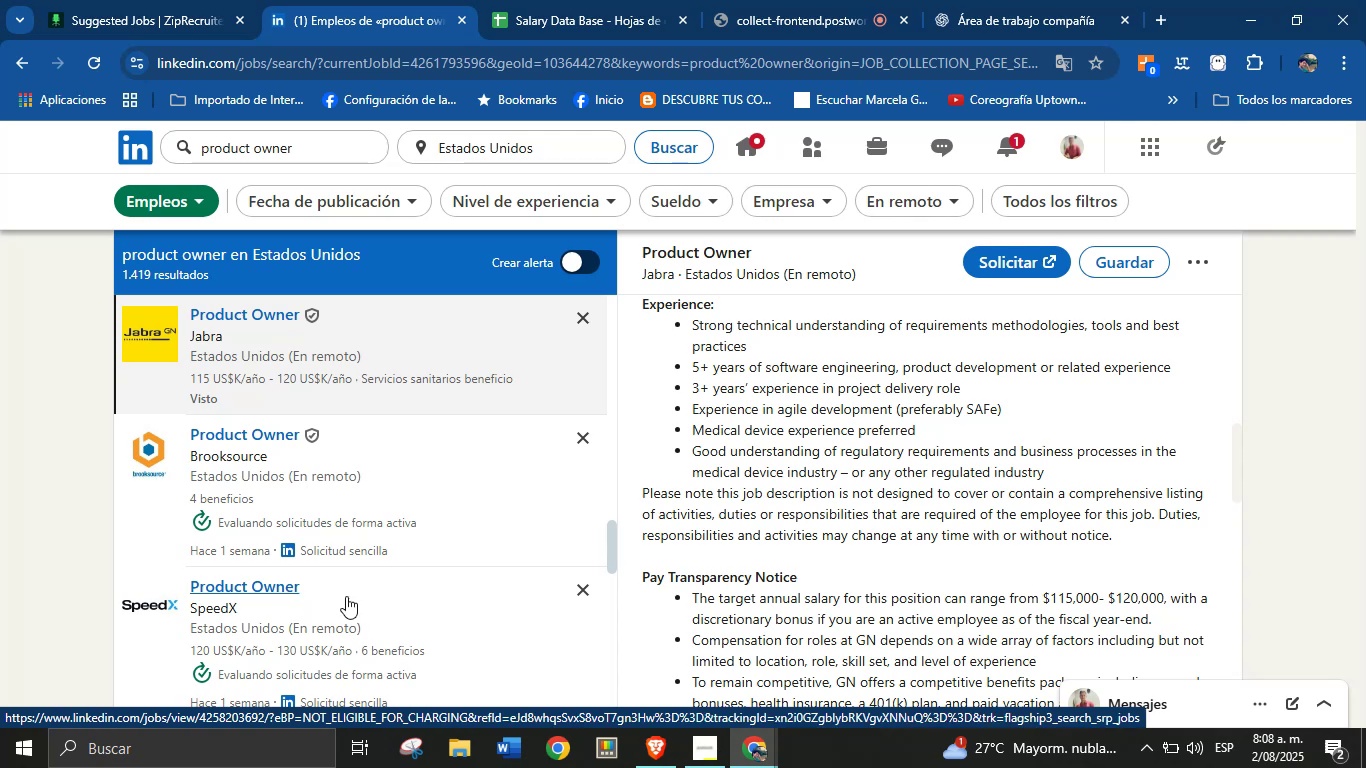 
wait(9.25)
 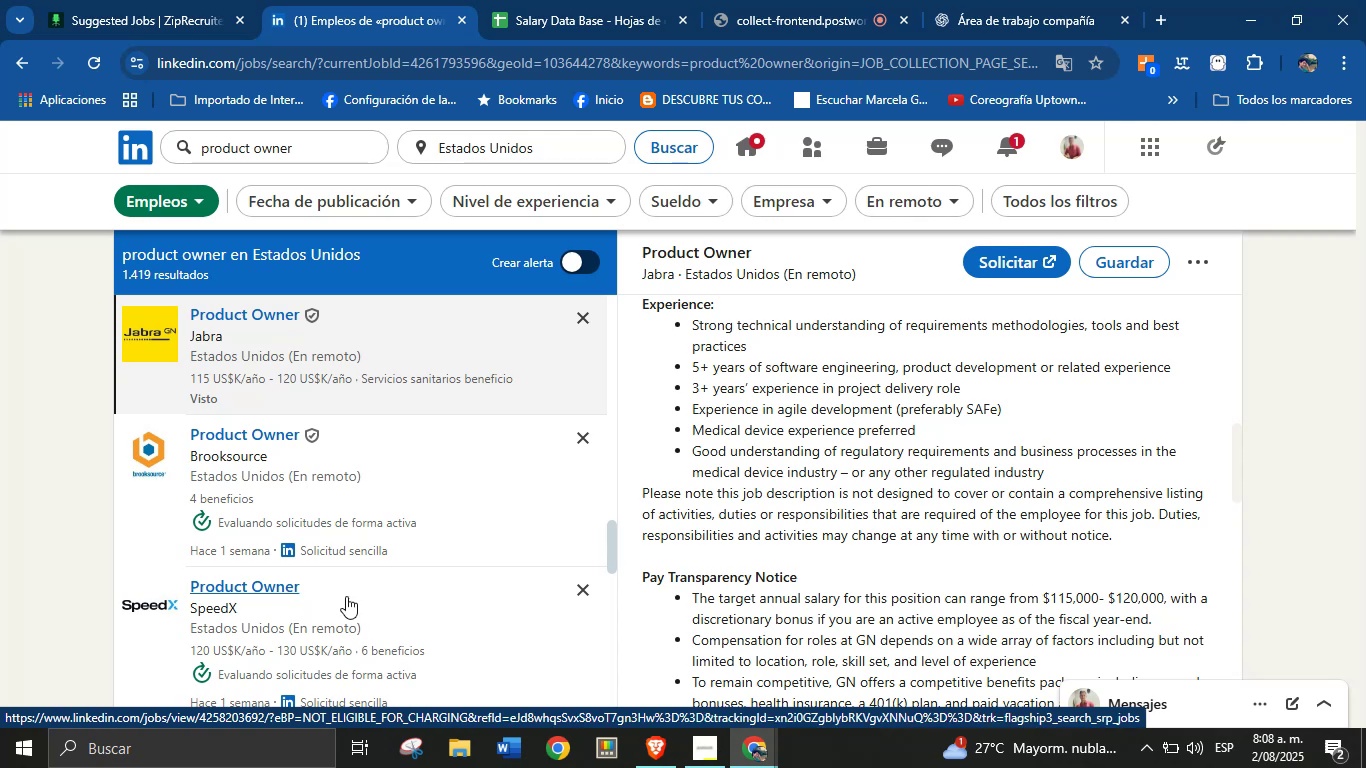 
left_click([326, 617])
 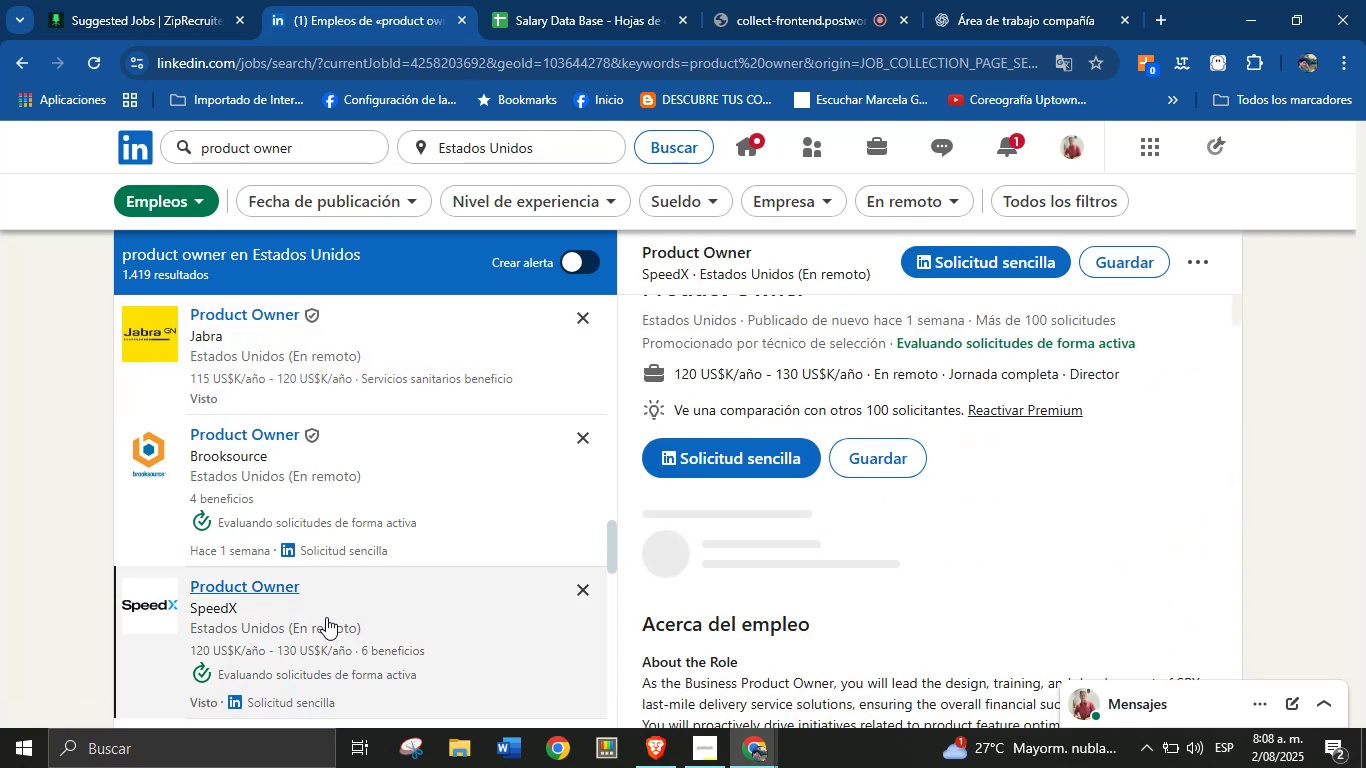 
scroll: coordinate [977, 524], scroll_direction: down, amount: 4.0
 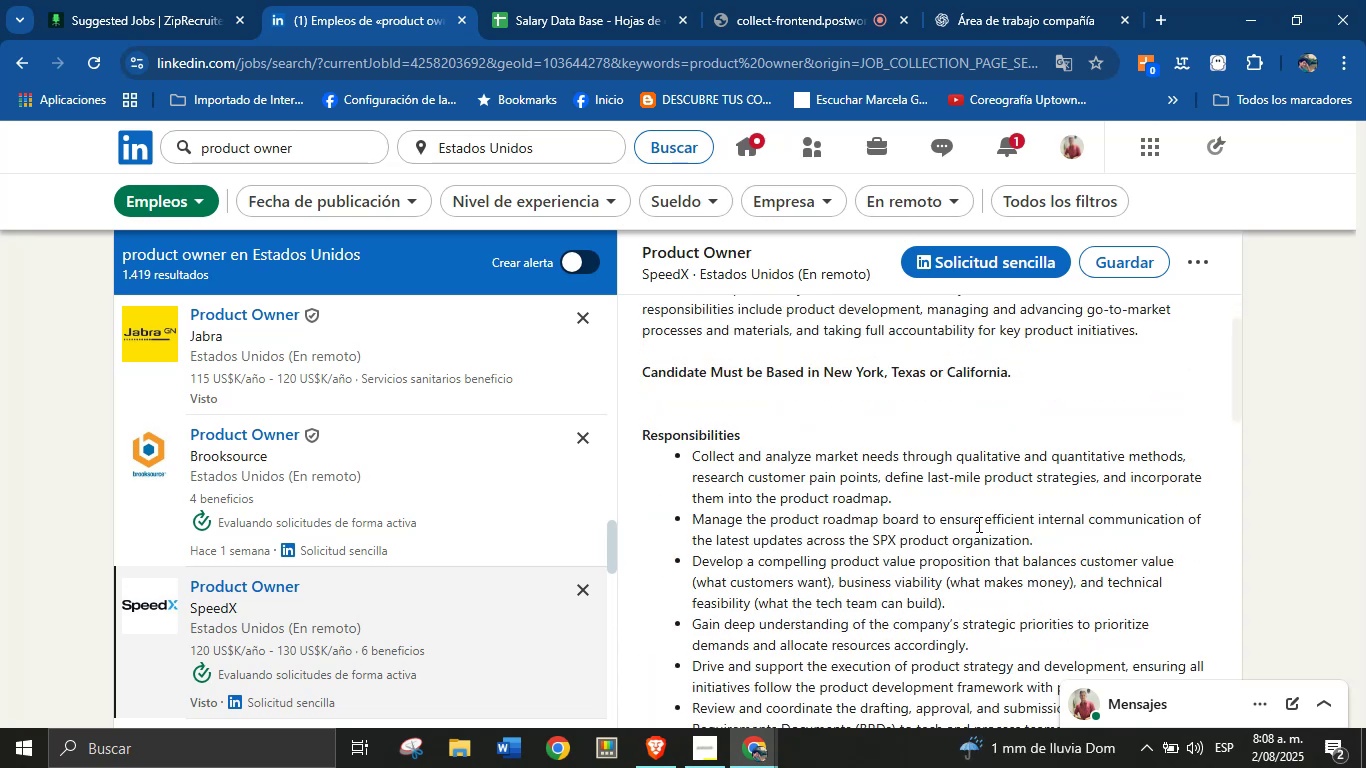 
scroll: coordinate [964, 464], scroll_direction: up, amount: 7.0
 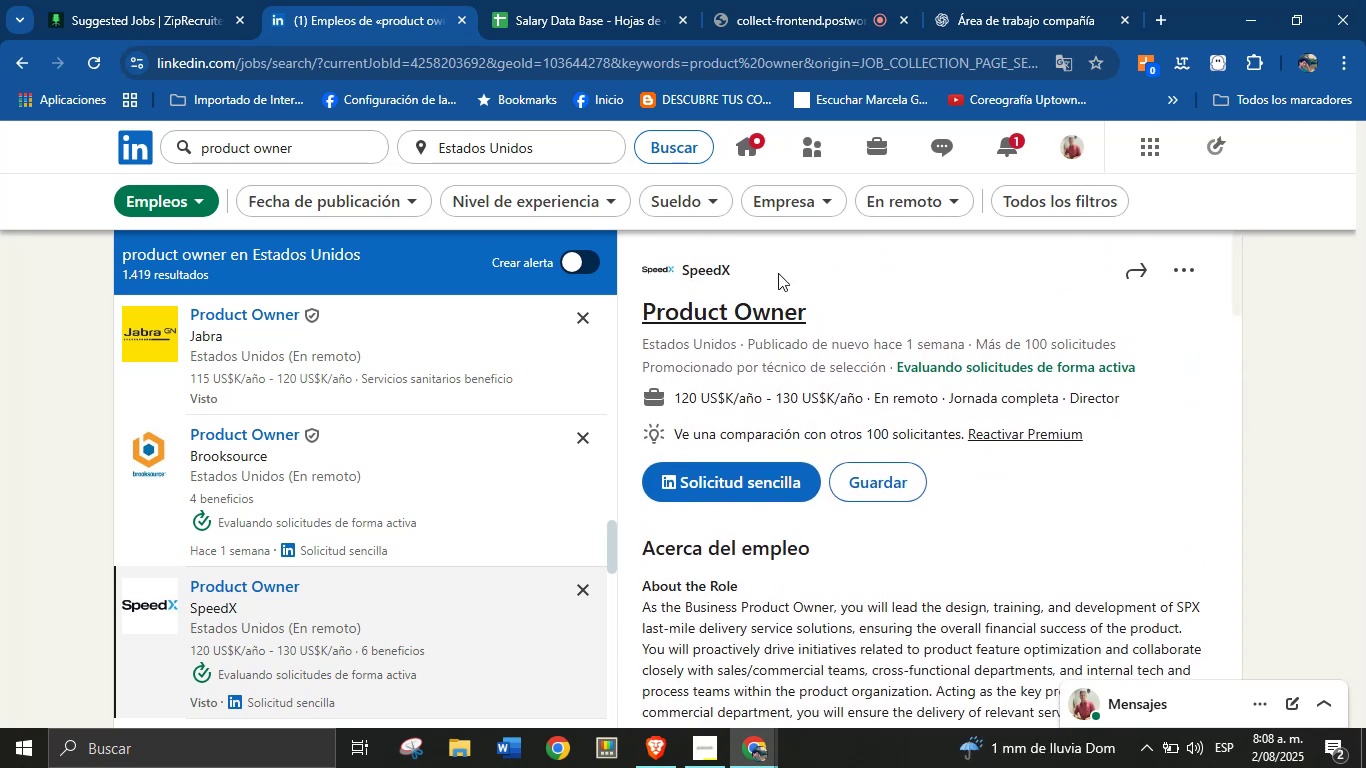 
left_click_drag(start_coordinate=[747, 273], to_coordinate=[684, 274])
 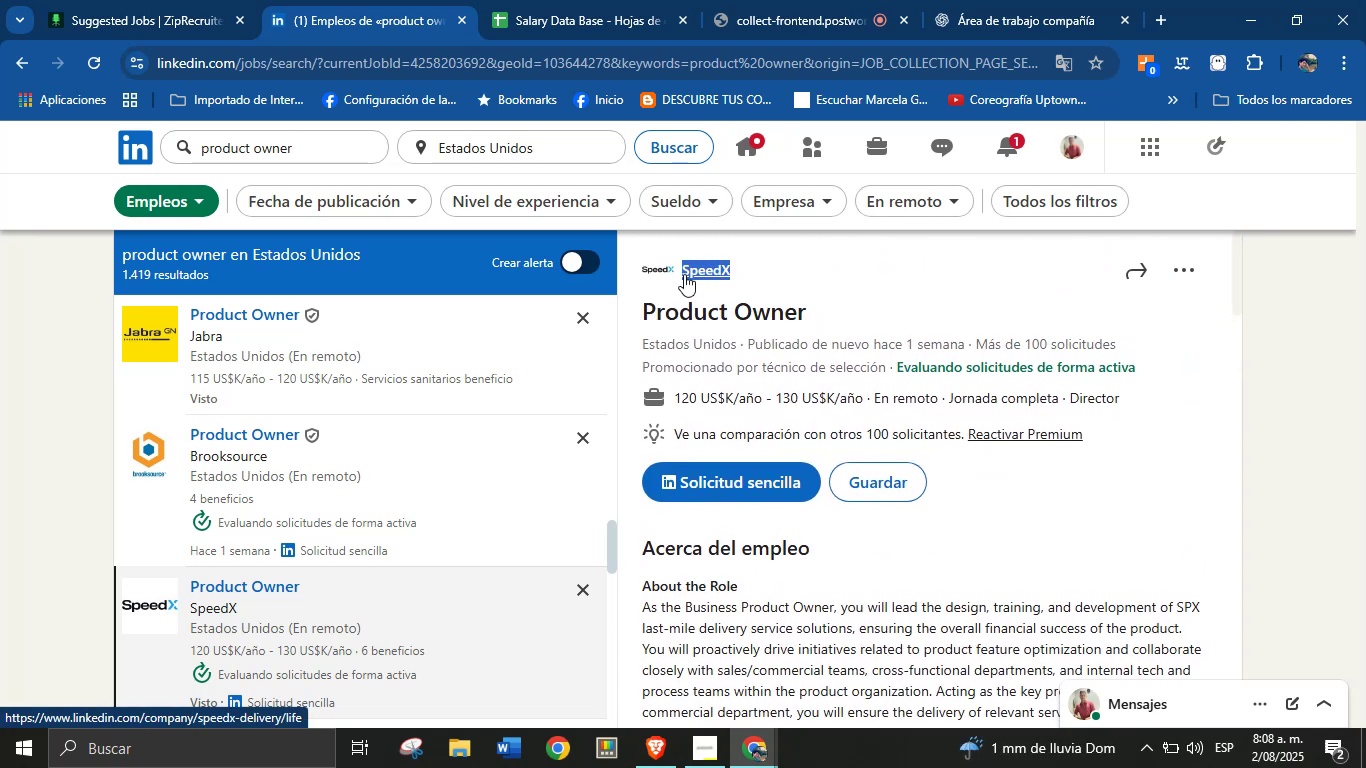 
key(Control+C)
 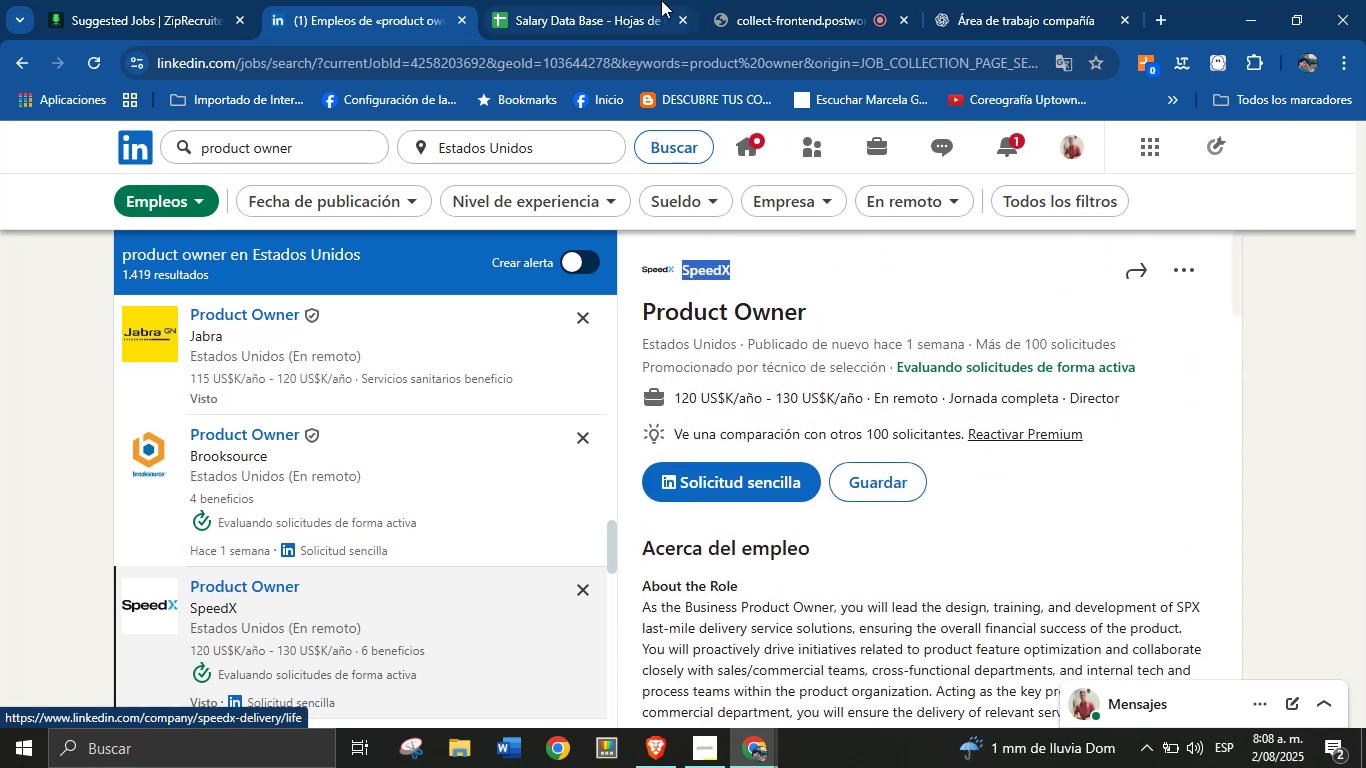 
left_click([622, 0])
 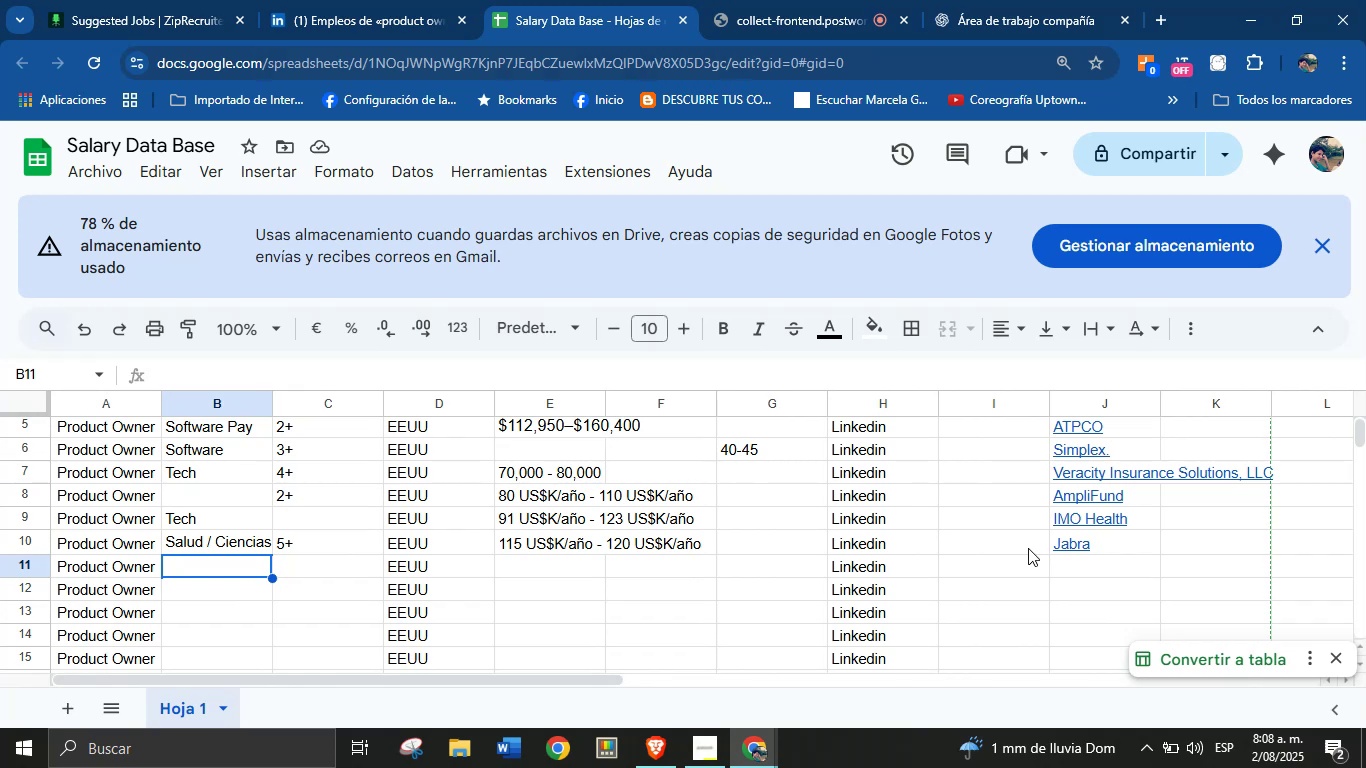 
left_click([1084, 565])
 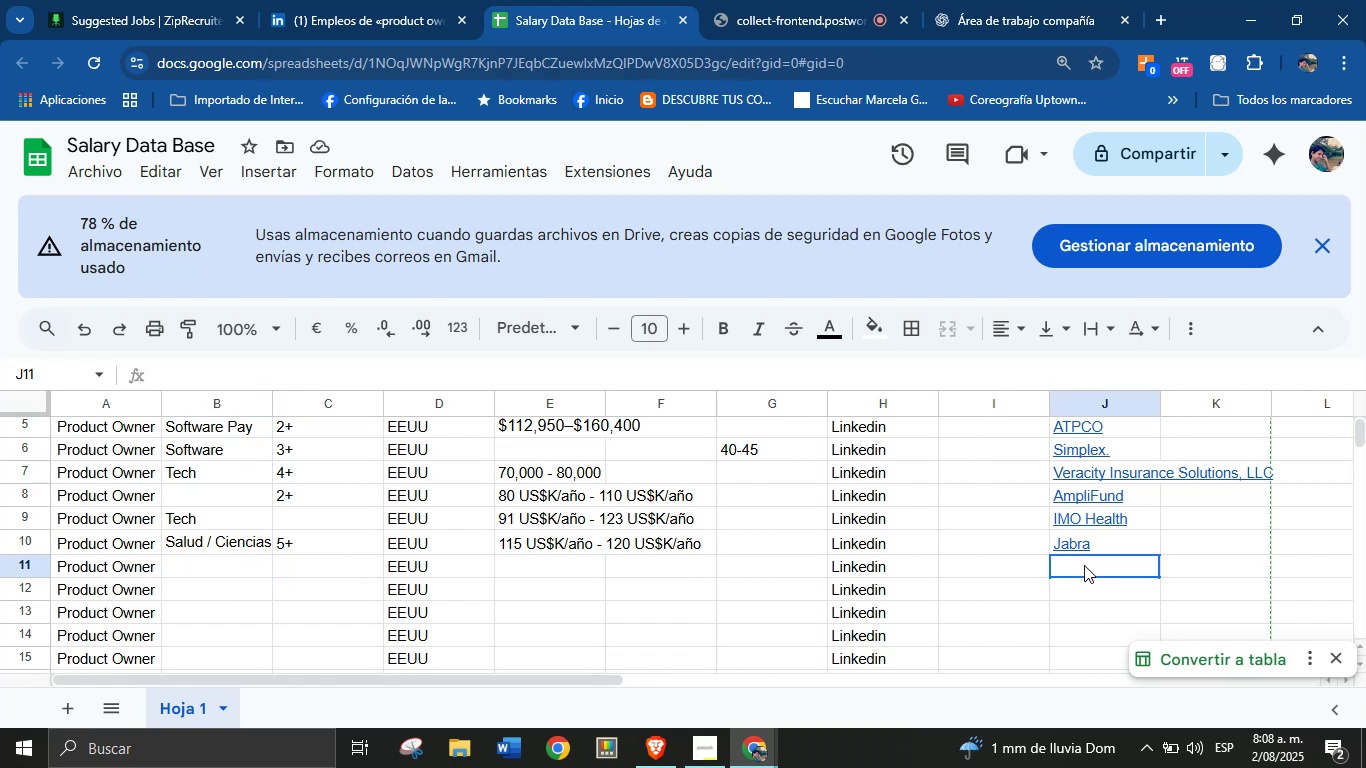 
key(Control+V)
 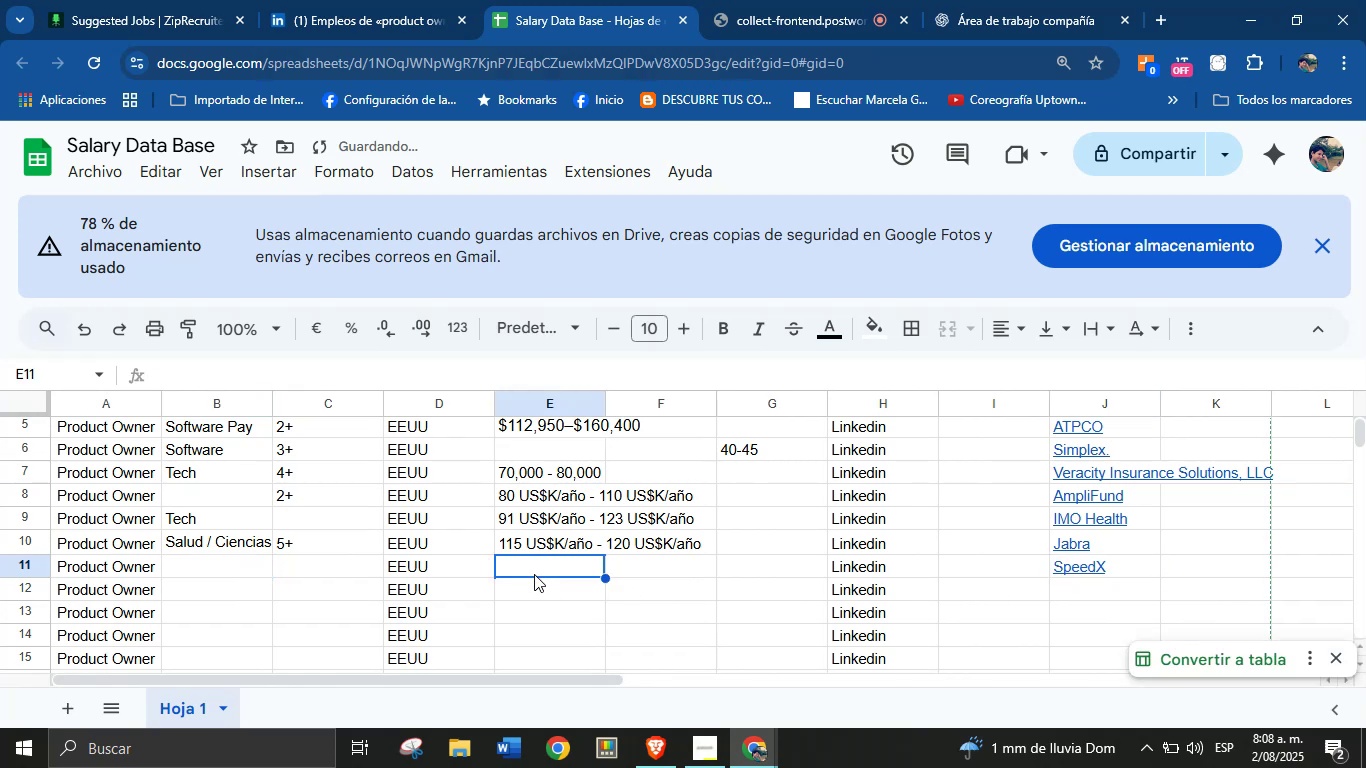 
left_click([344, 0])
 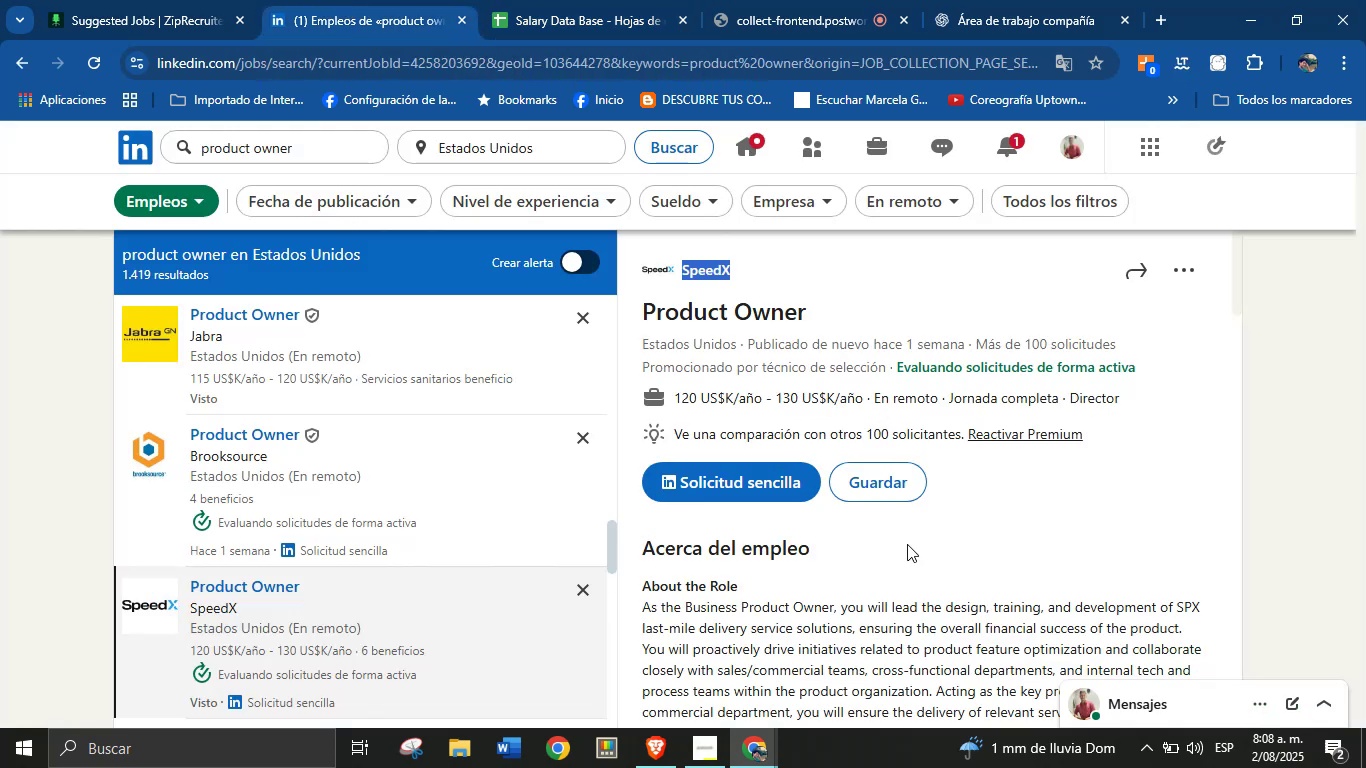 
left_click([939, 660])
 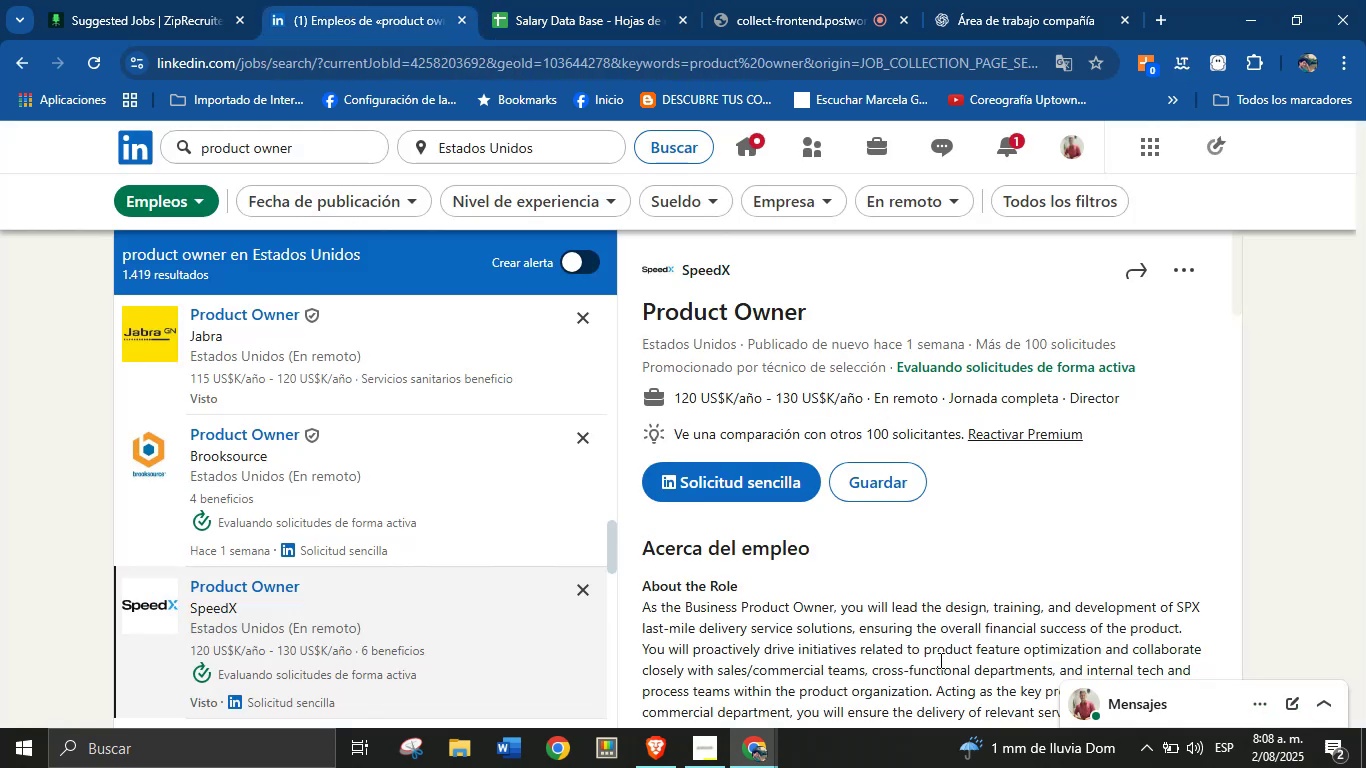 
scroll: coordinate [867, 491], scroll_direction: down, amount: 2.0
 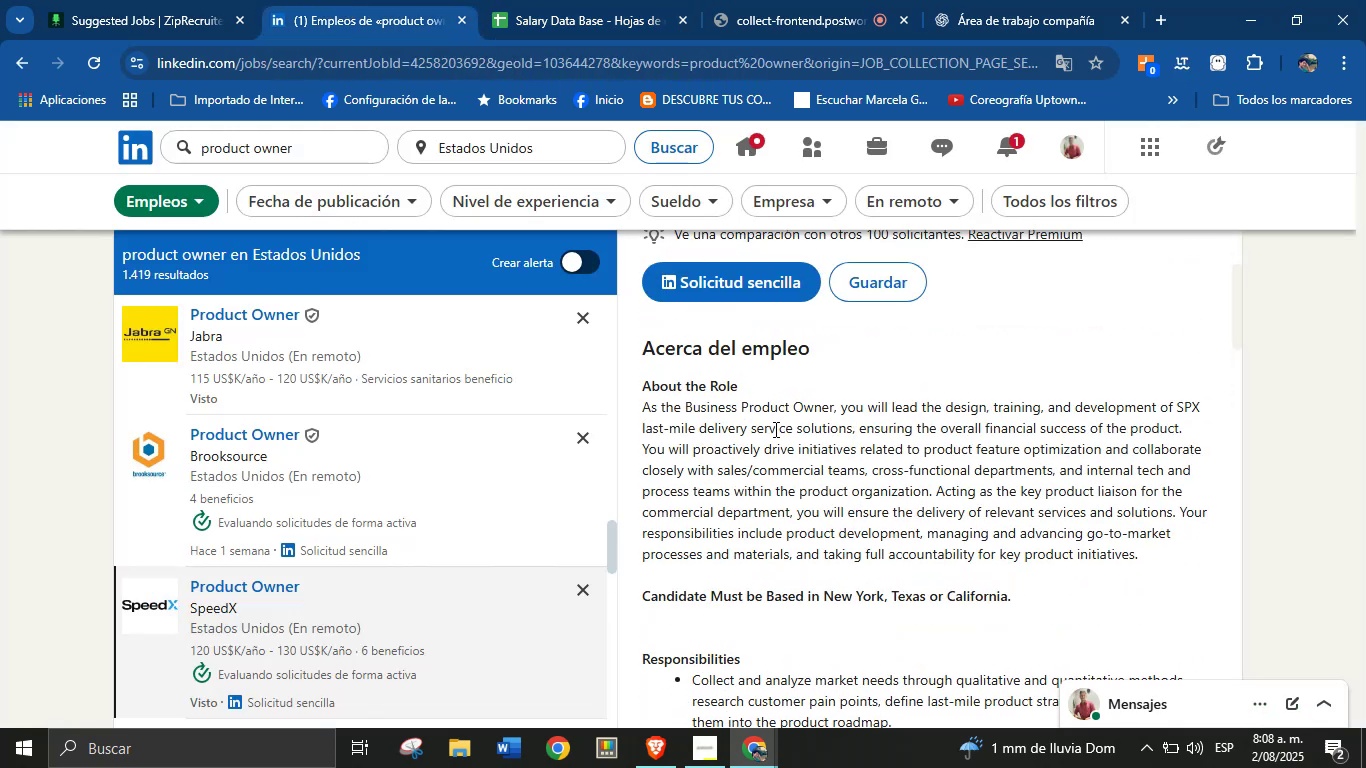 
double_click([774, 429])
 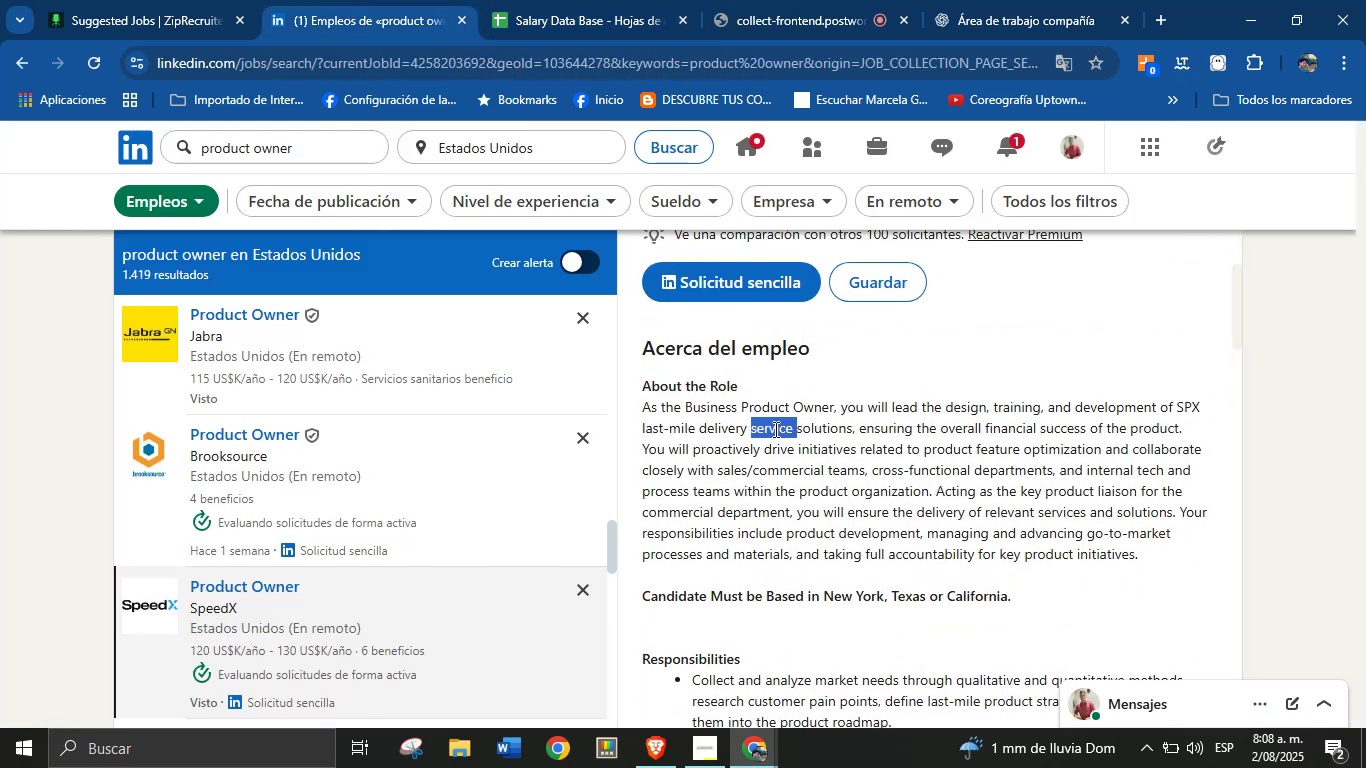 
triple_click([774, 429])
 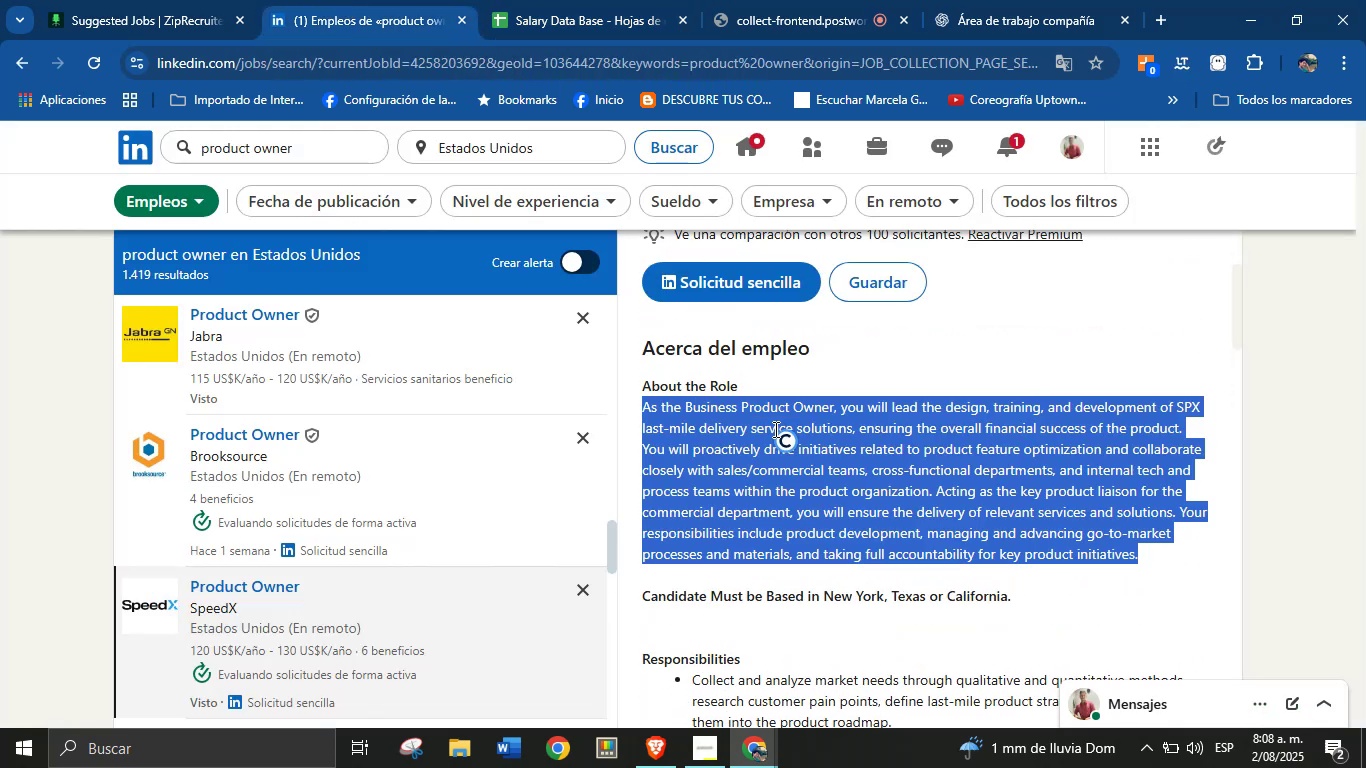 
key(Control+C)
 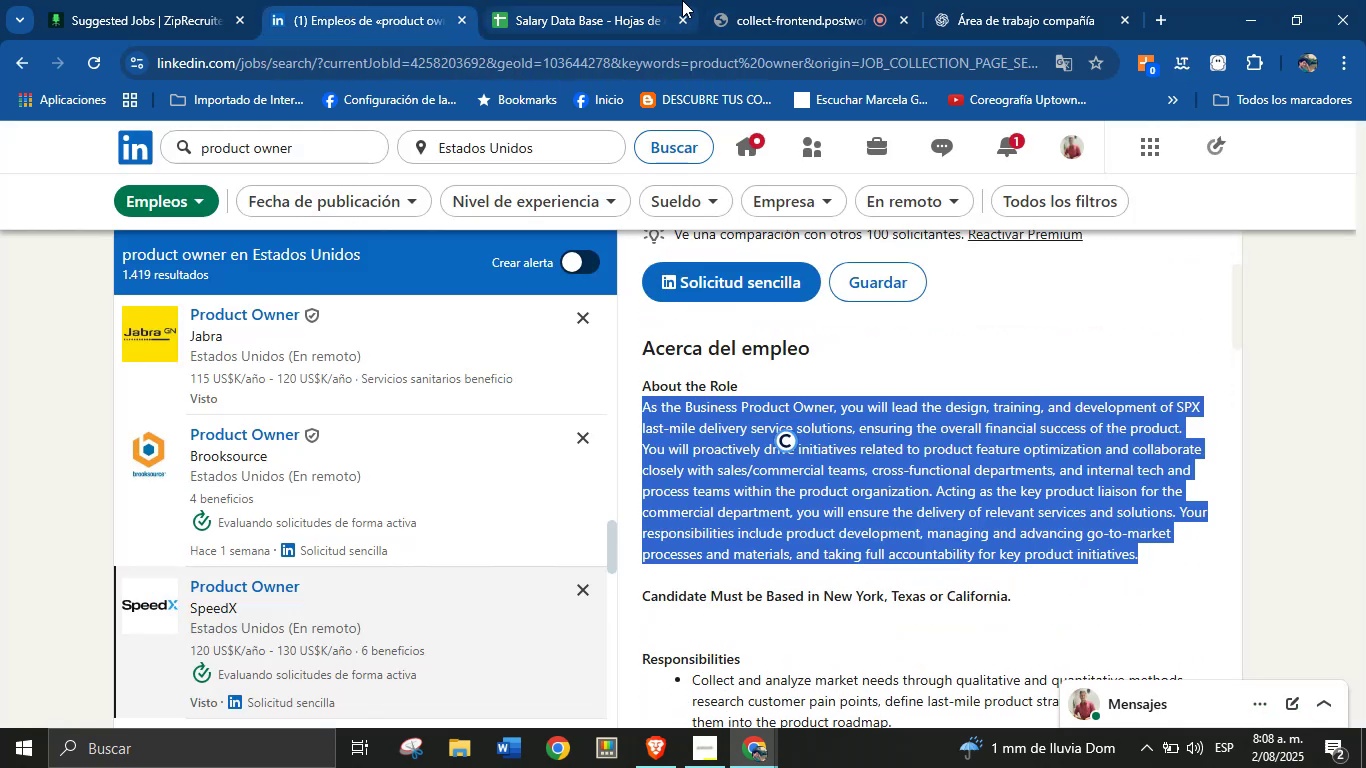 
left_click([1005, 0])
 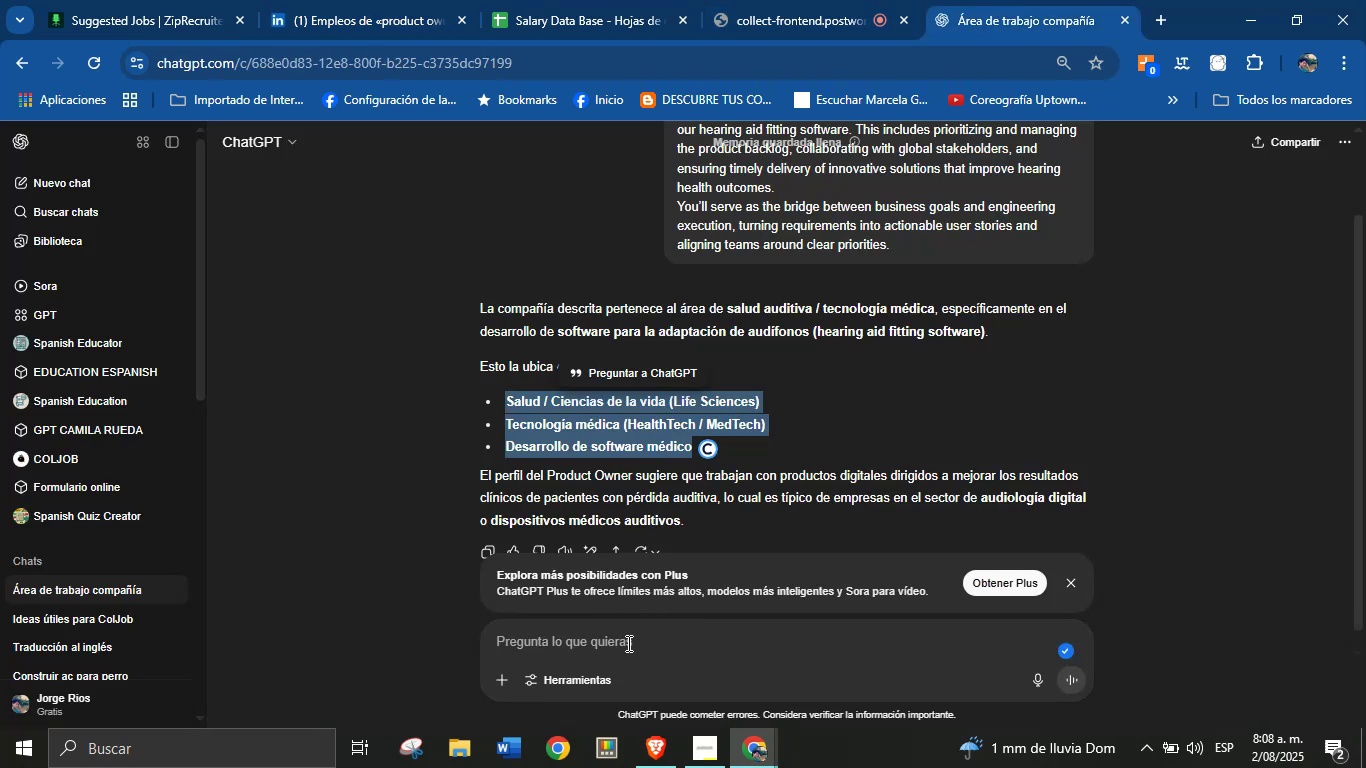 
key(Control+V)
 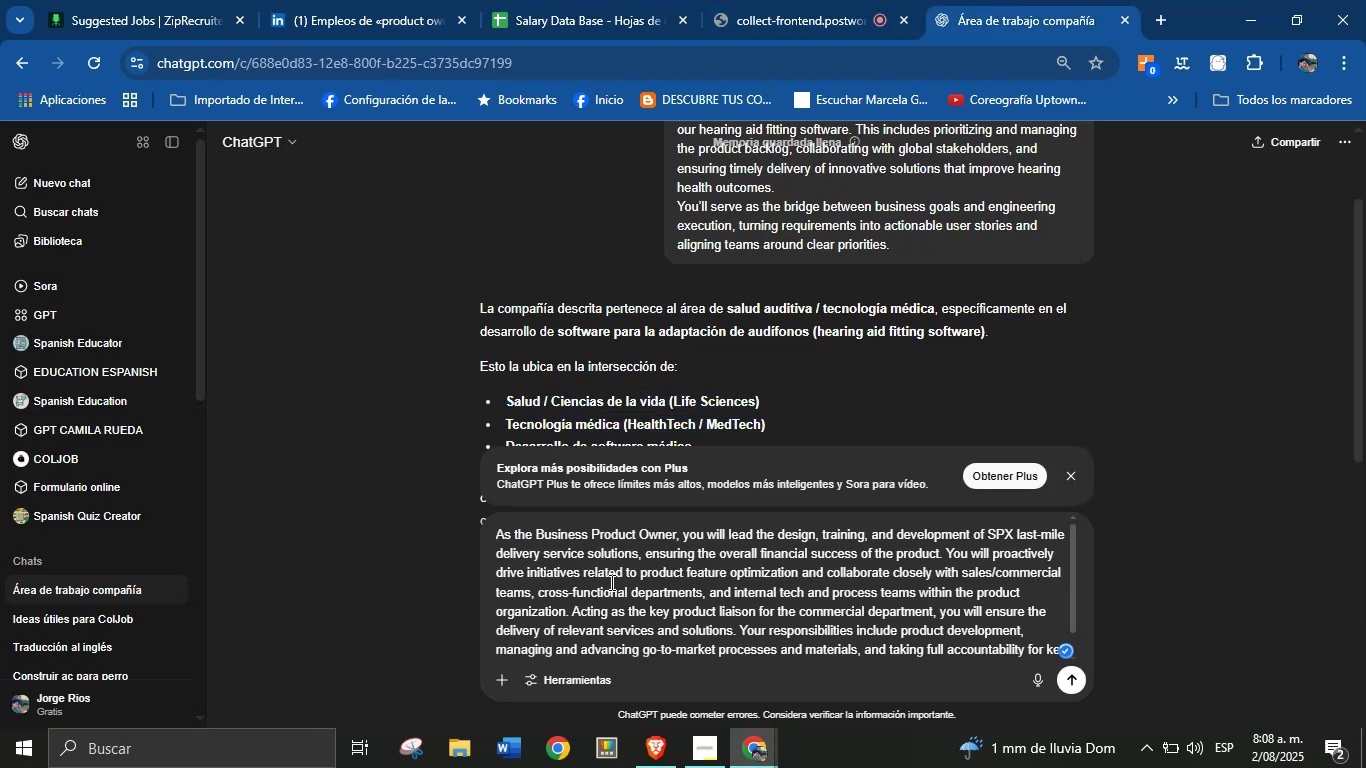 
left_click([609, 577])
 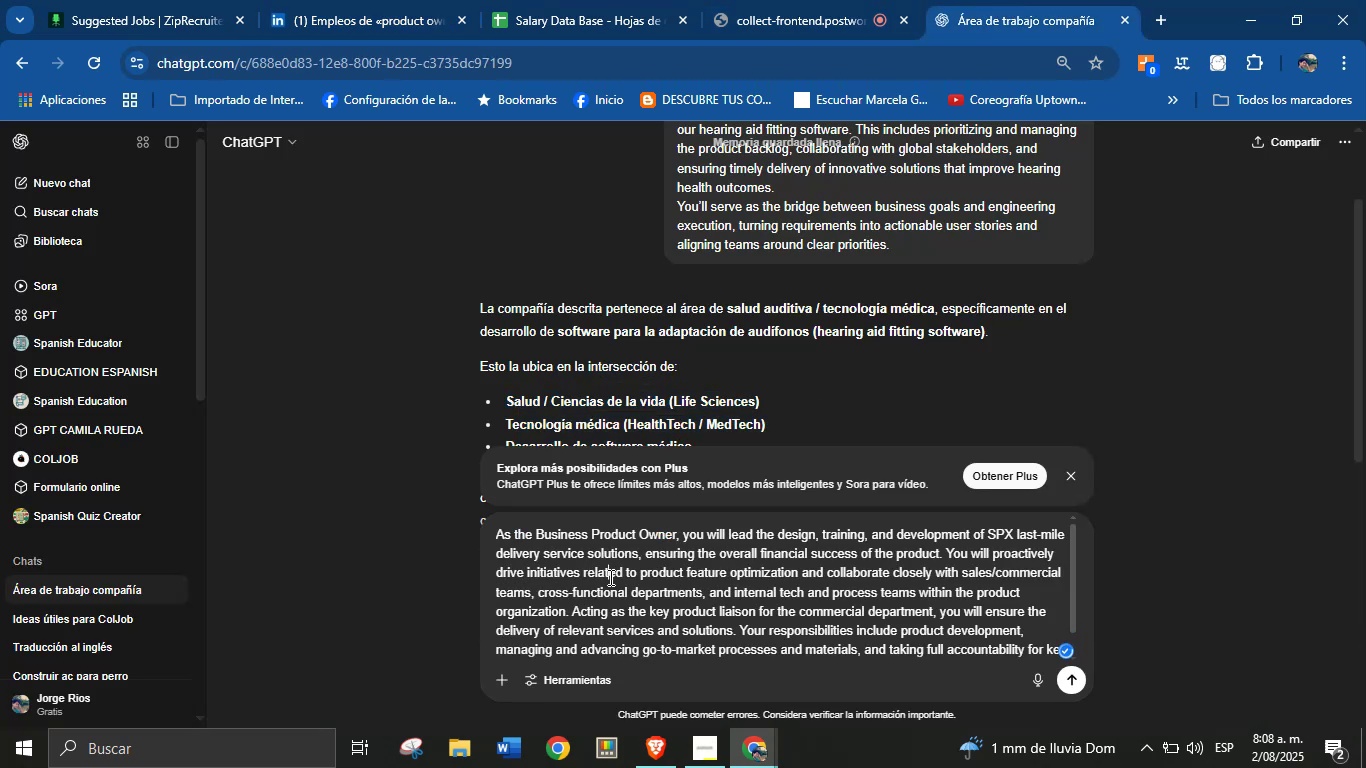 
key(Enter)
 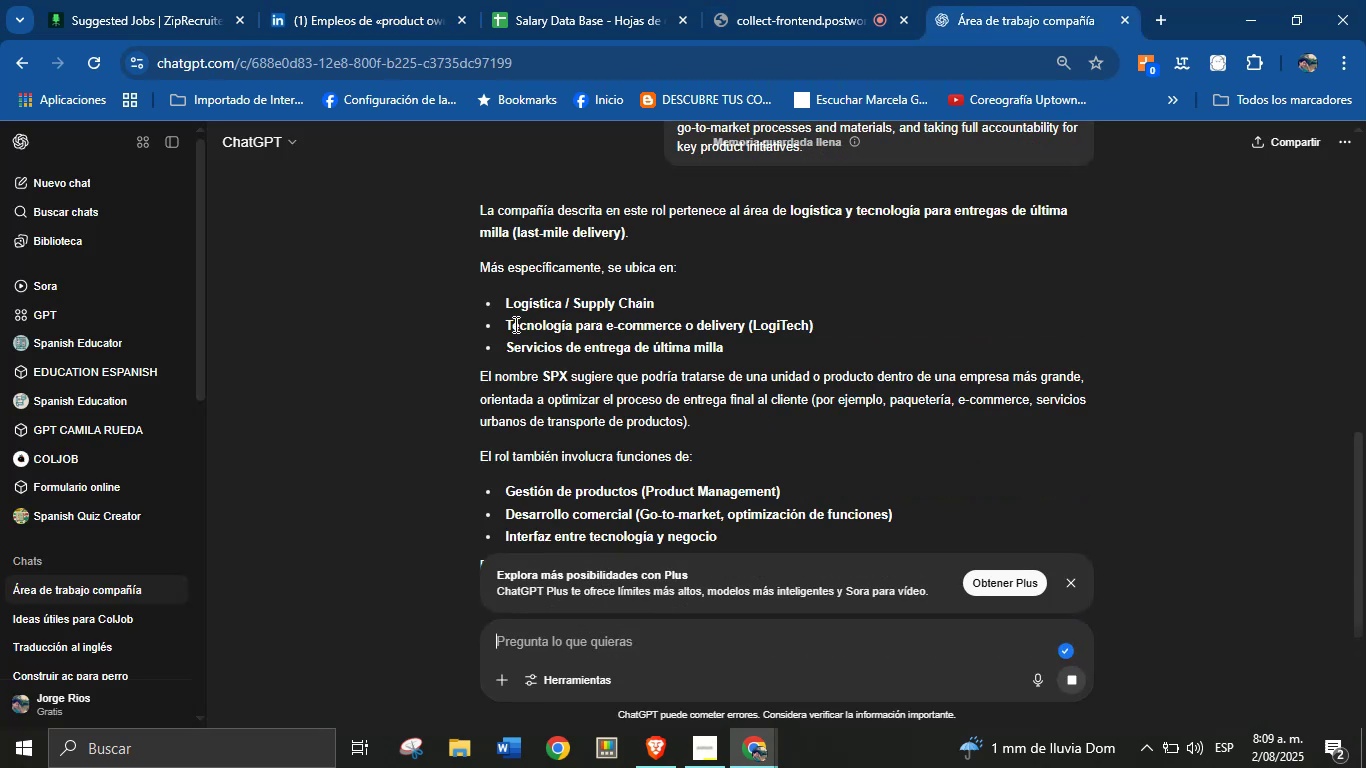 
wait(7.39)
 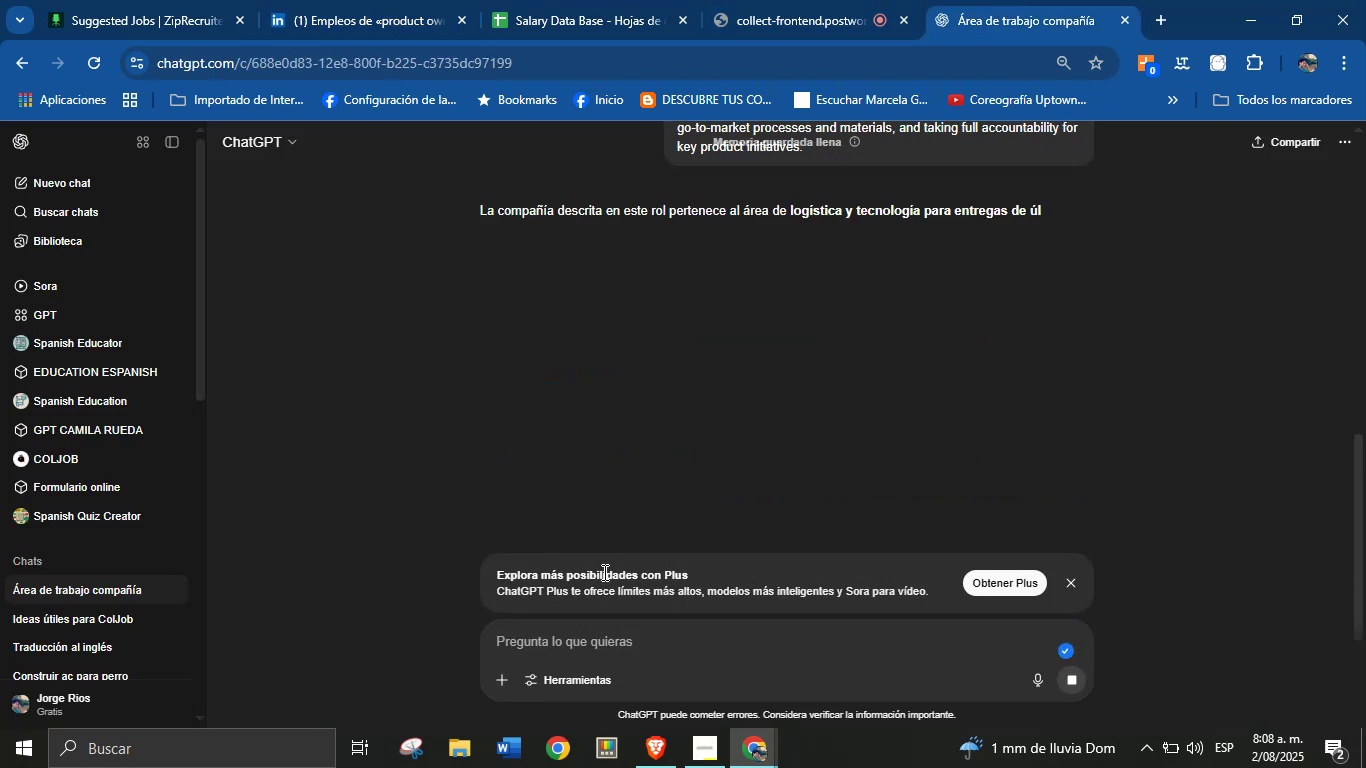 
left_click_drag(start_coordinate=[503, 303], to_coordinate=[743, 349])
 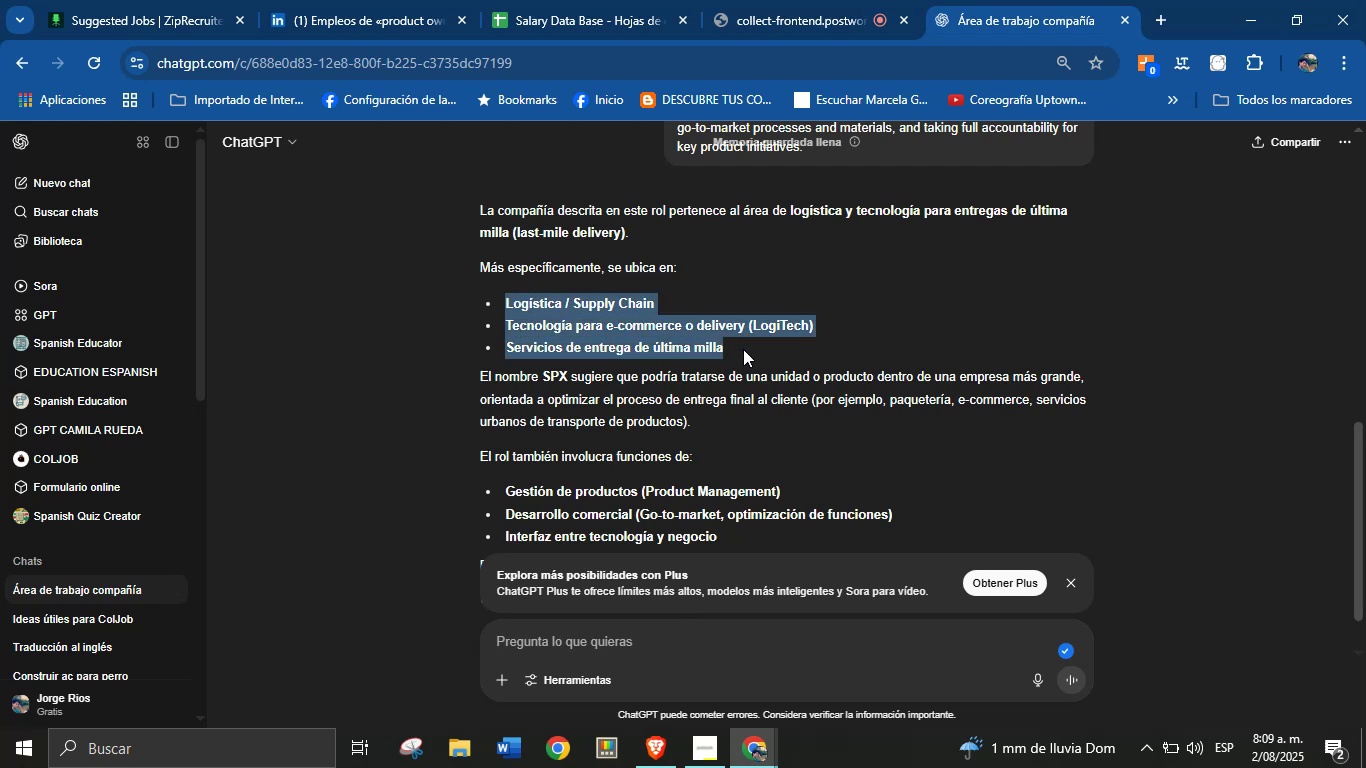 
key(Control+C)
 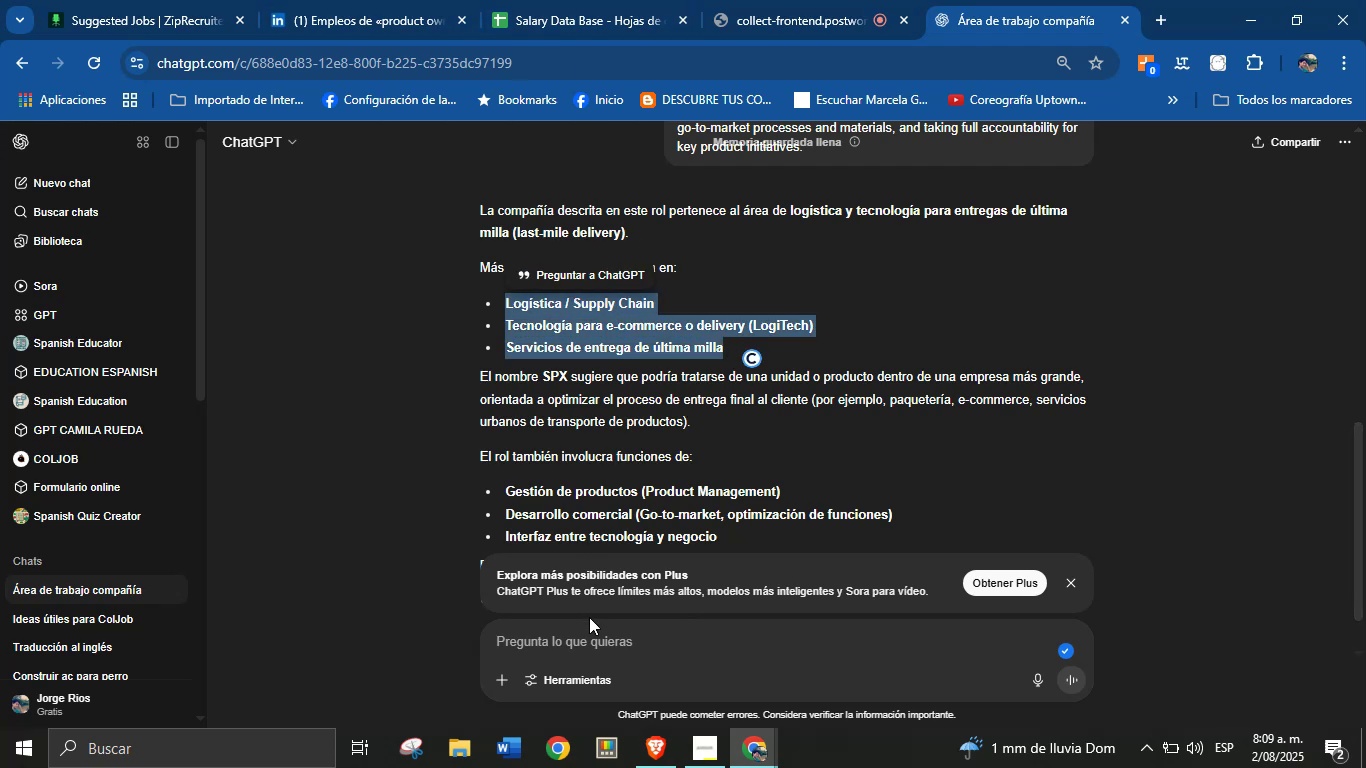 
left_click([547, 0])
 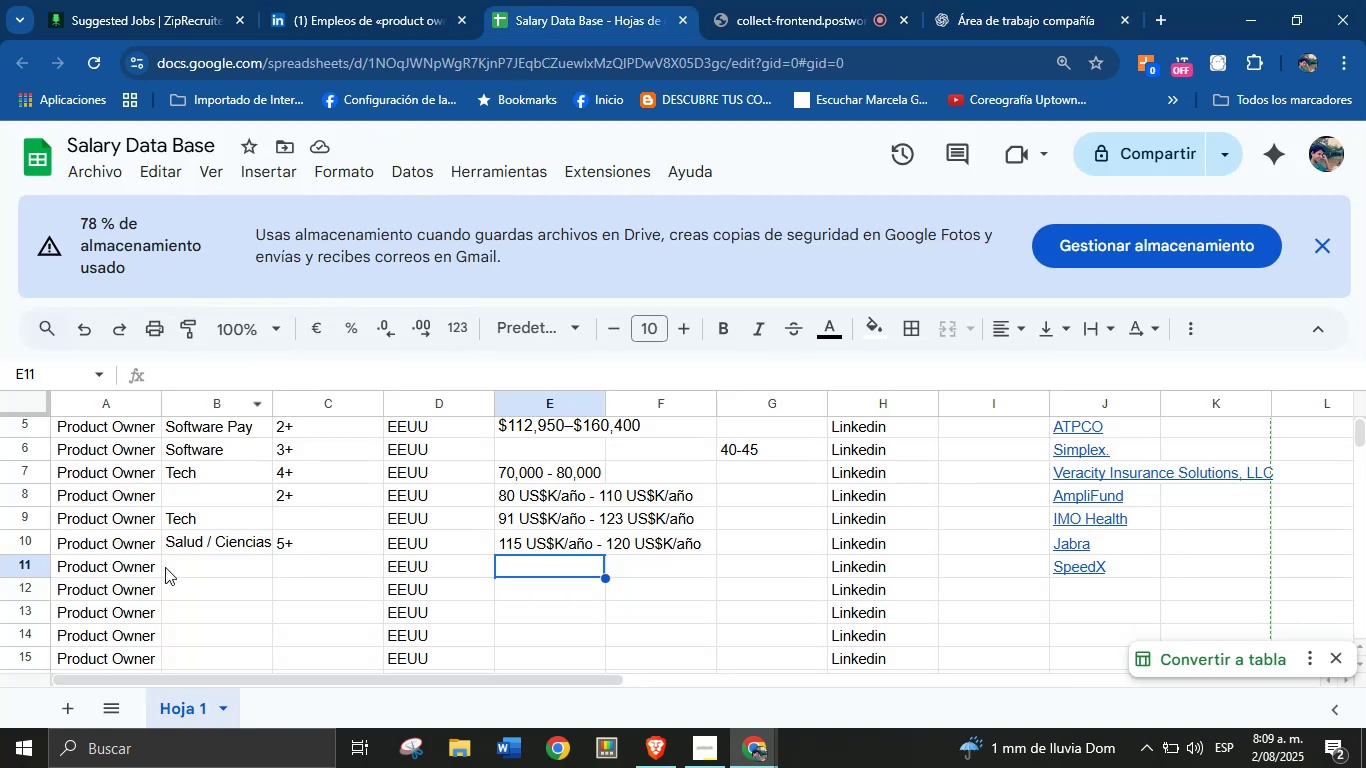 
left_click([185, 569])
 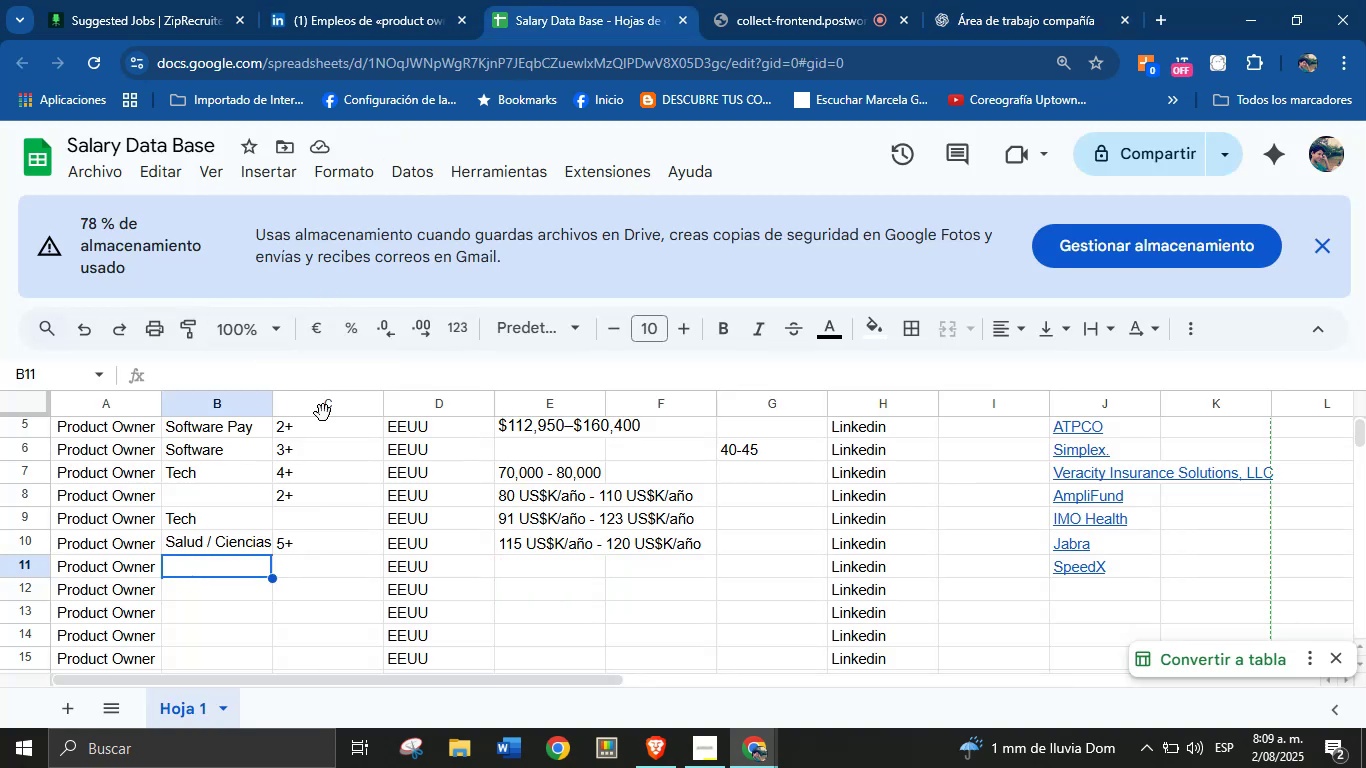 
left_click([344, 373])
 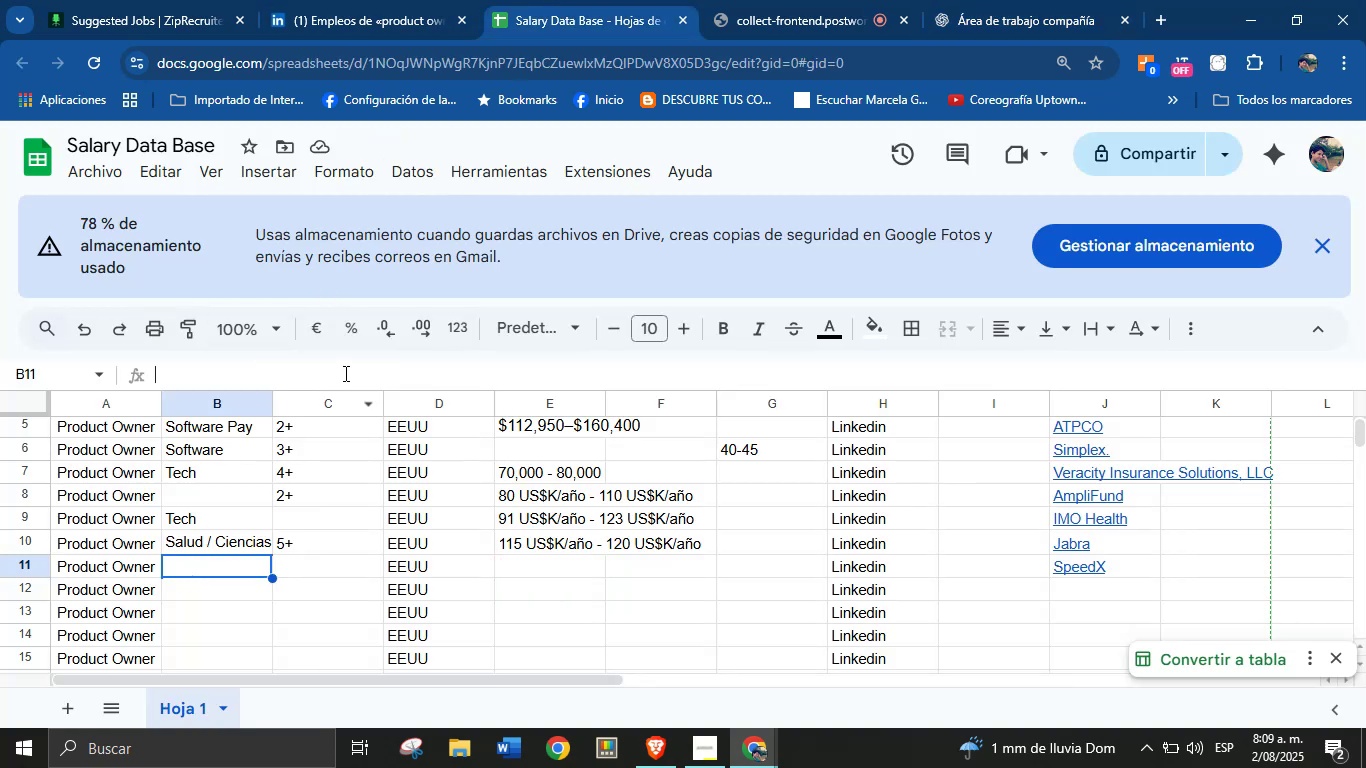 
key(Control+V)
 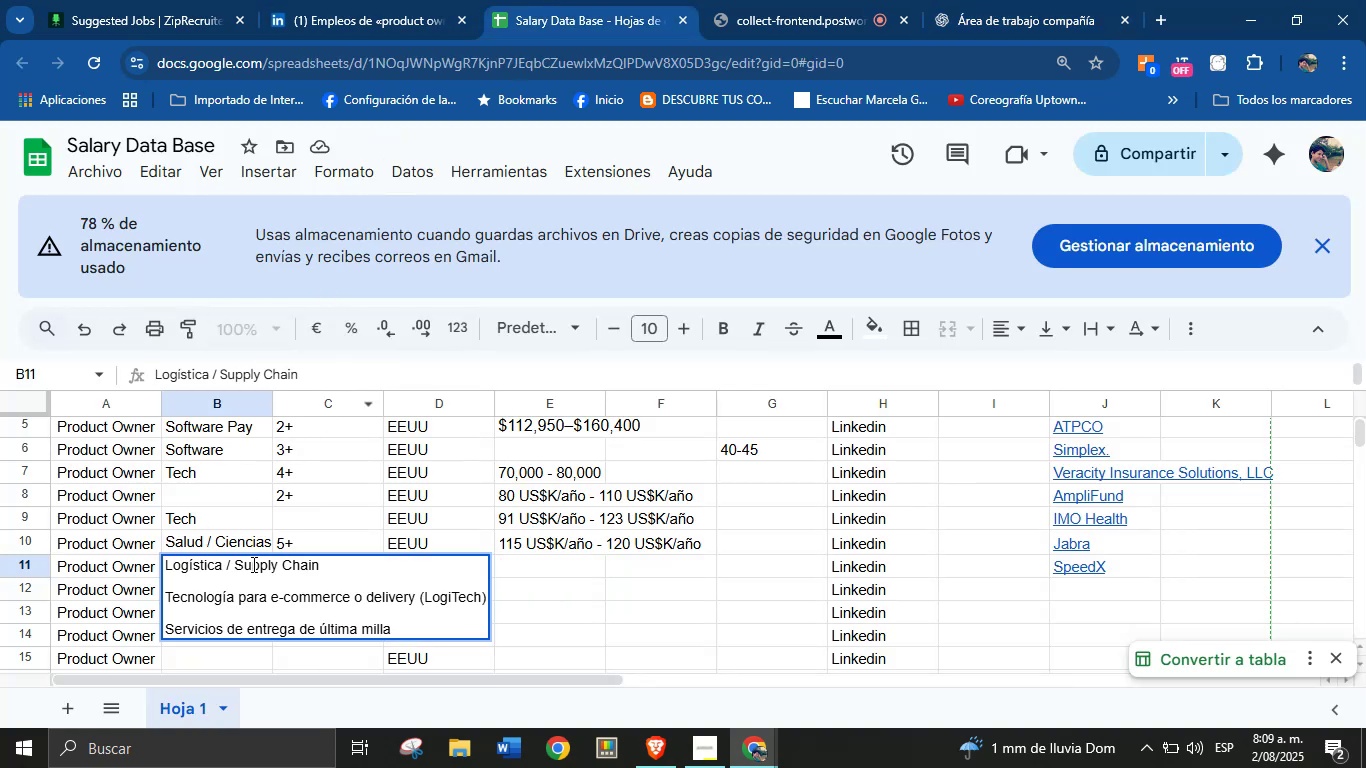 
key(Enter)
 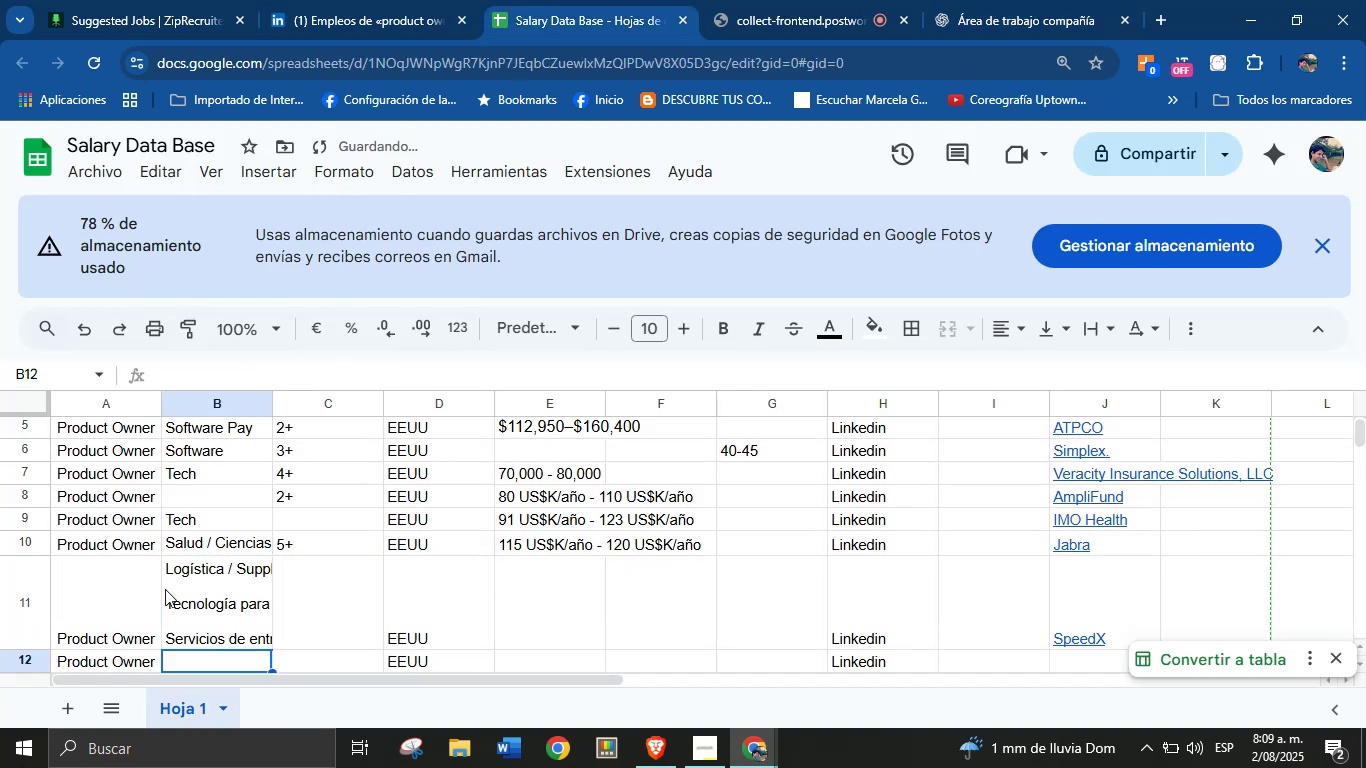 
left_click([7, 579])
 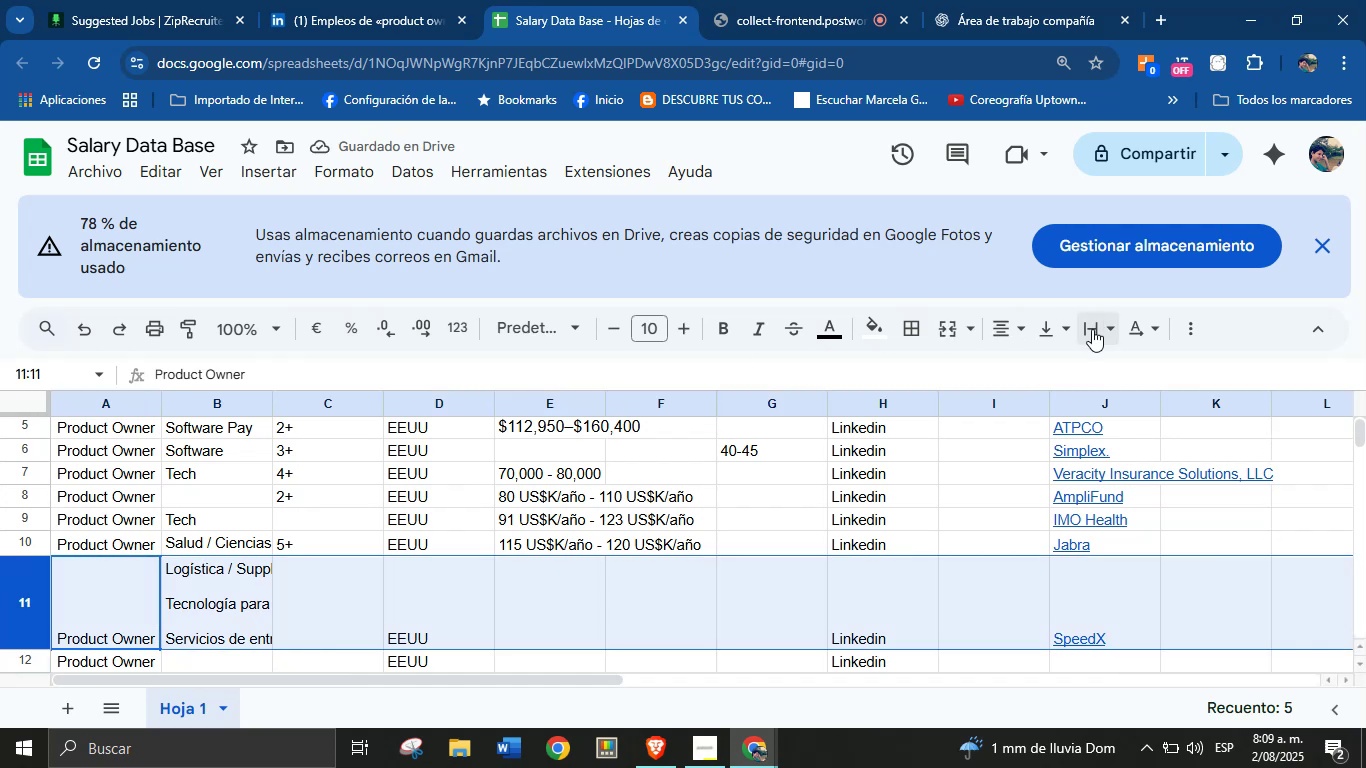 
left_click([1119, 331])
 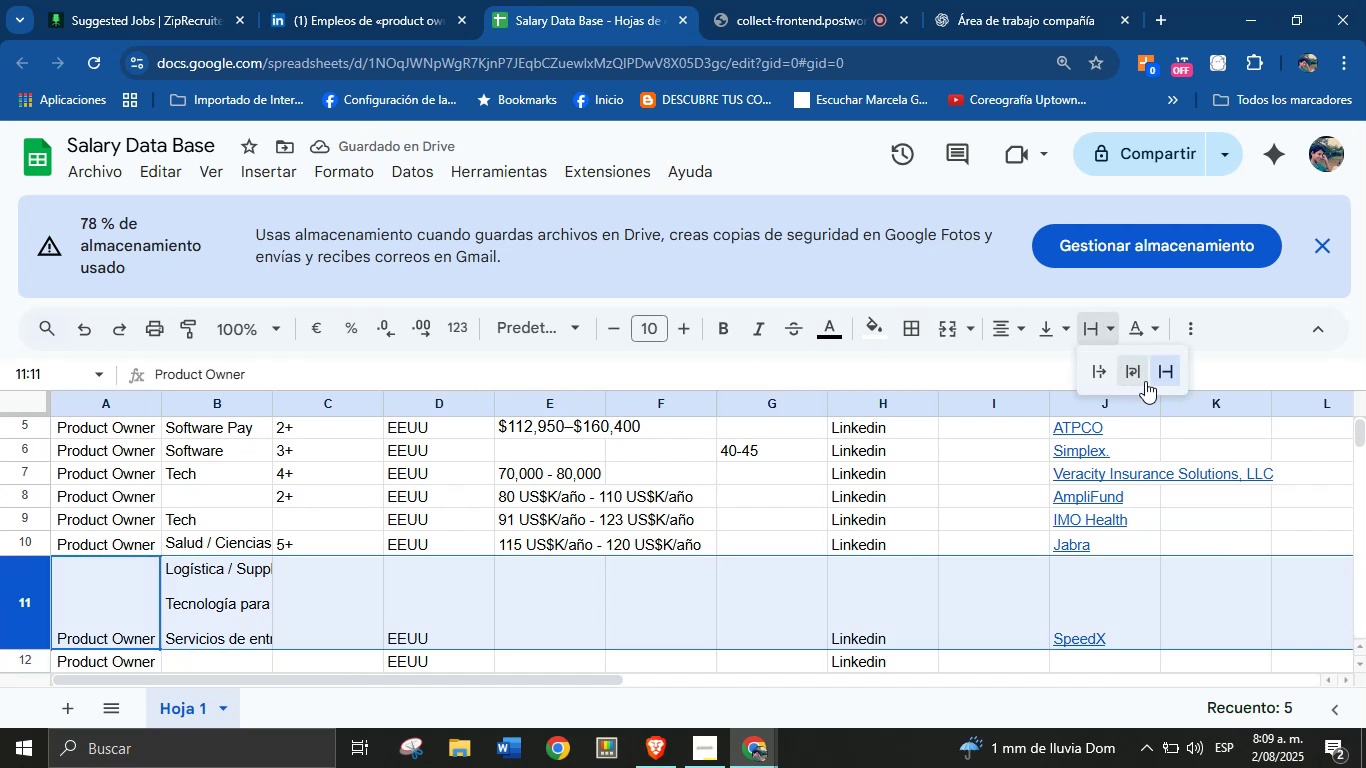 
left_click([1161, 374])
 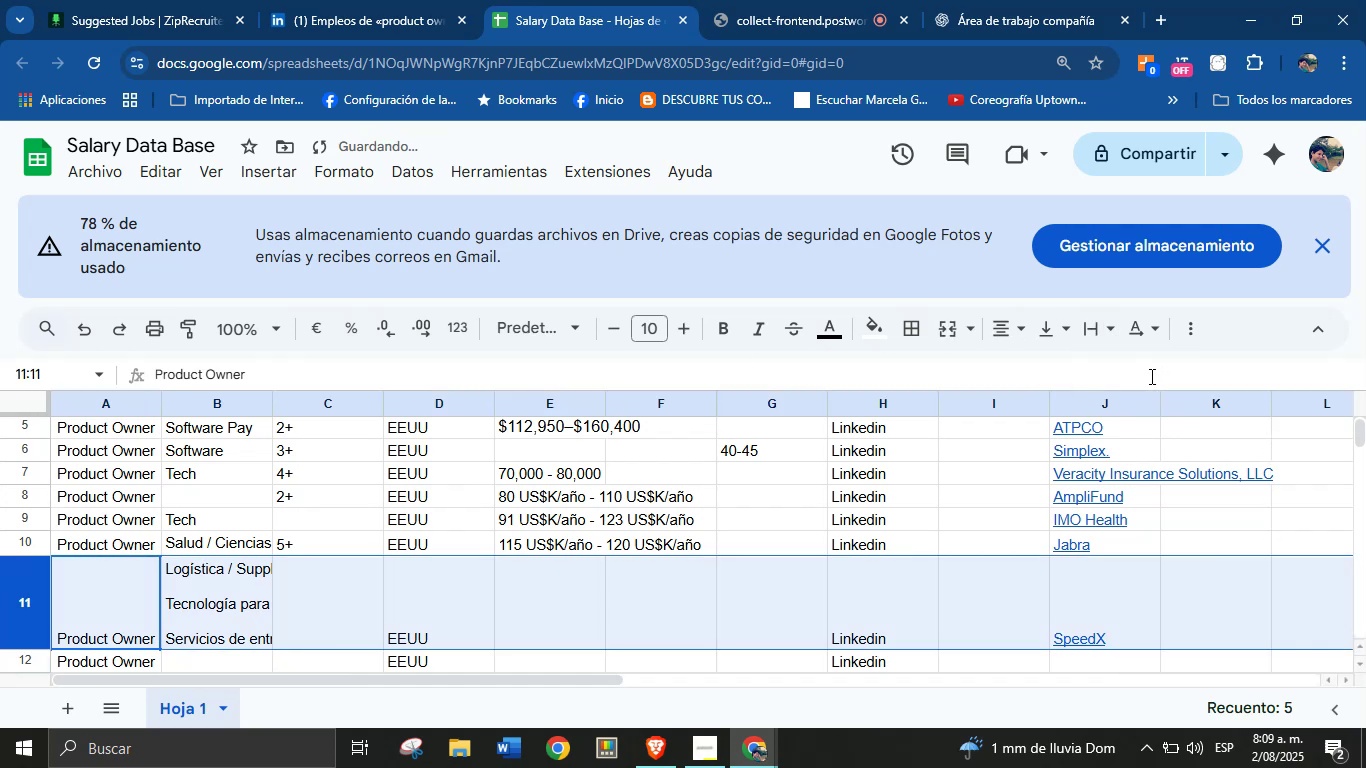 
mouse_move([1100, 373])
 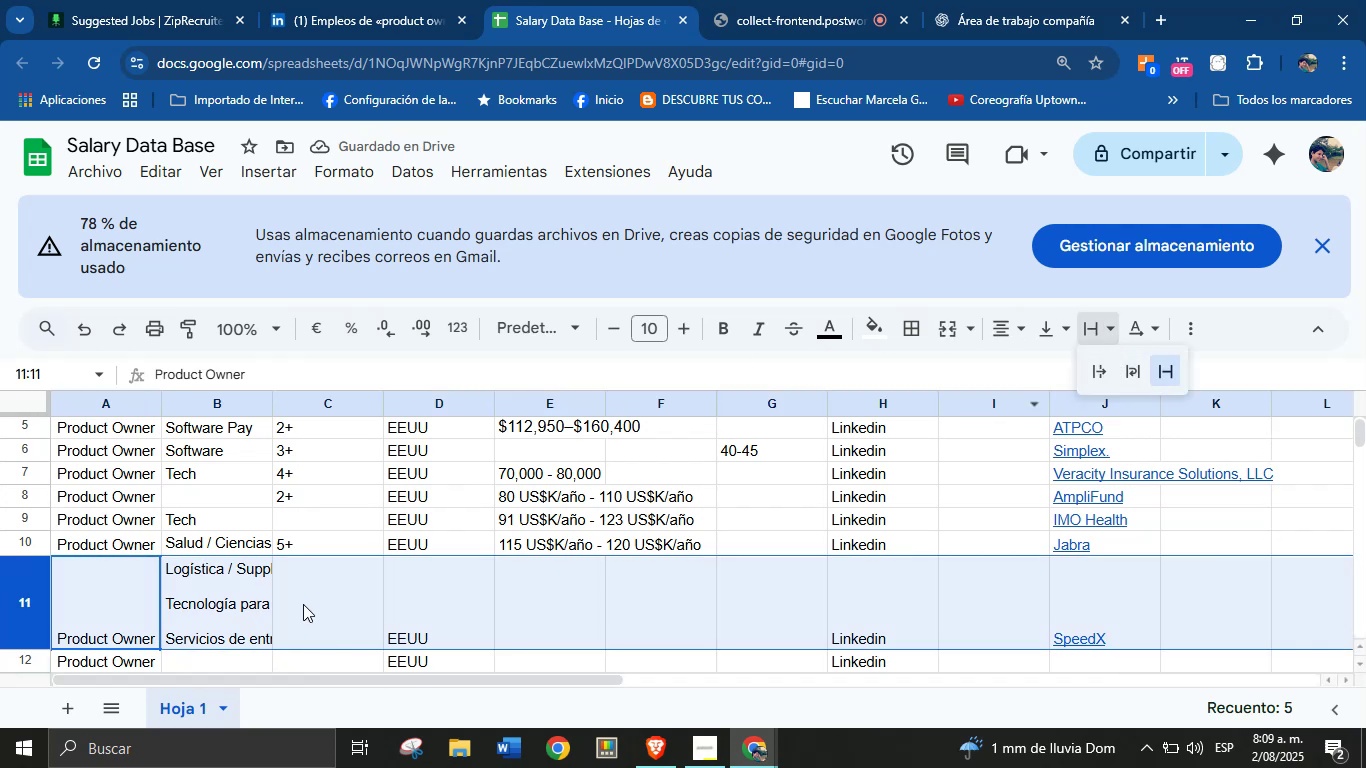 
left_click([279, 617])
 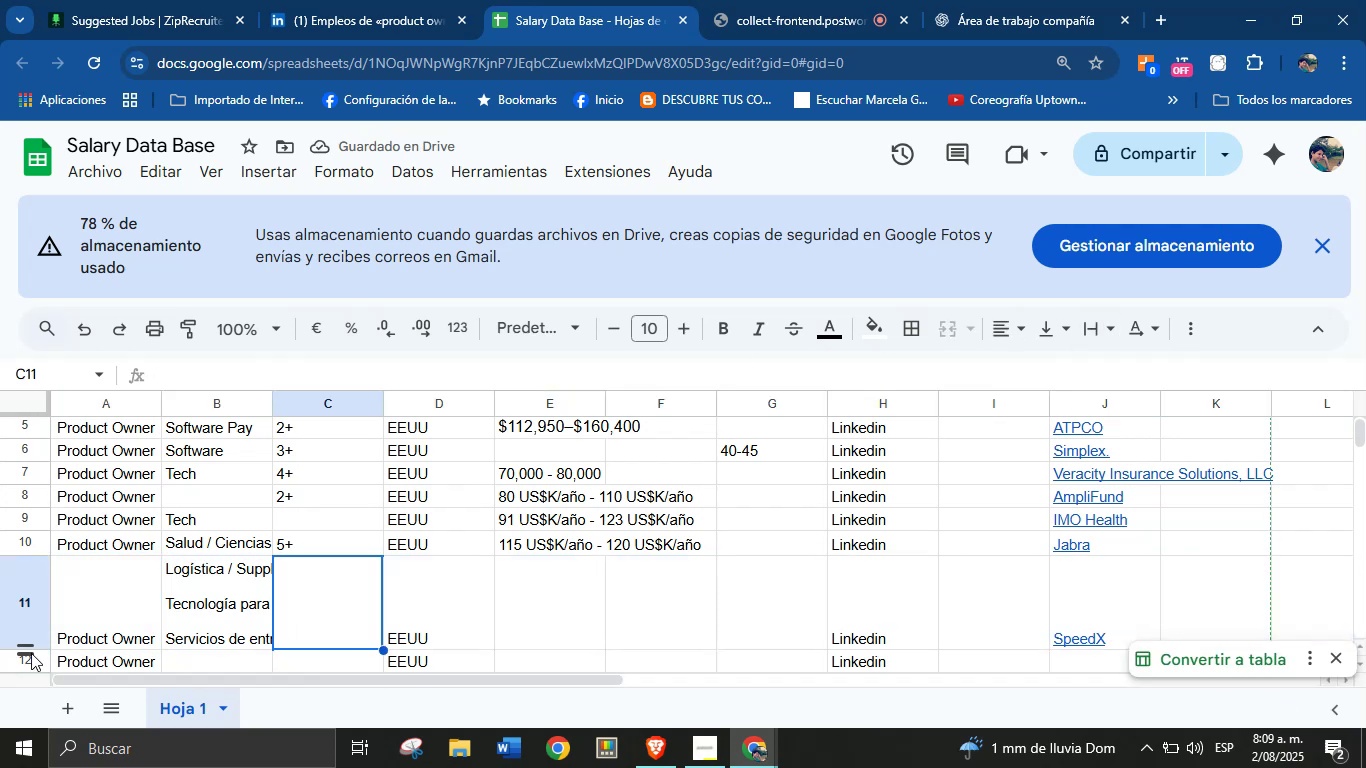 
left_click_drag(start_coordinate=[25, 649], to_coordinate=[32, 587])
 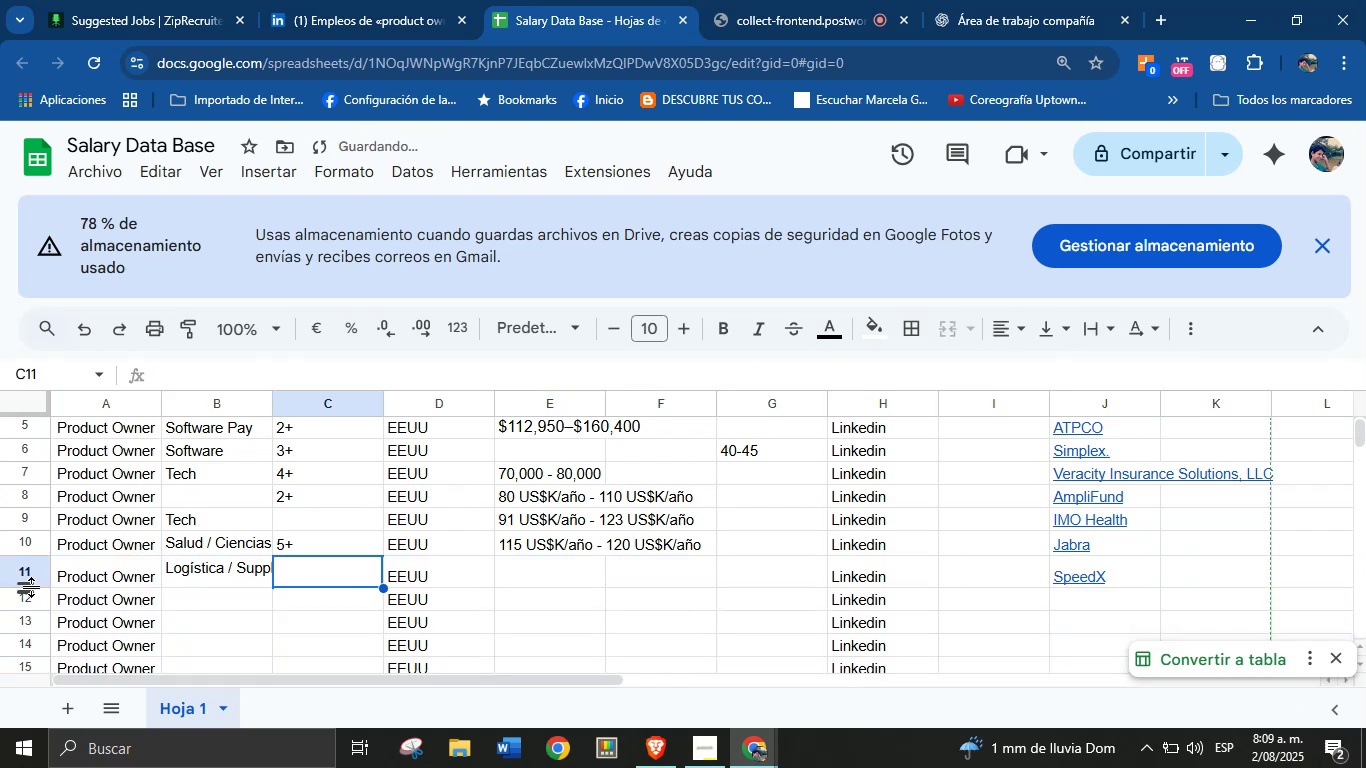 
left_click_drag(start_coordinate=[32, 587], to_coordinate=[32, 579])
 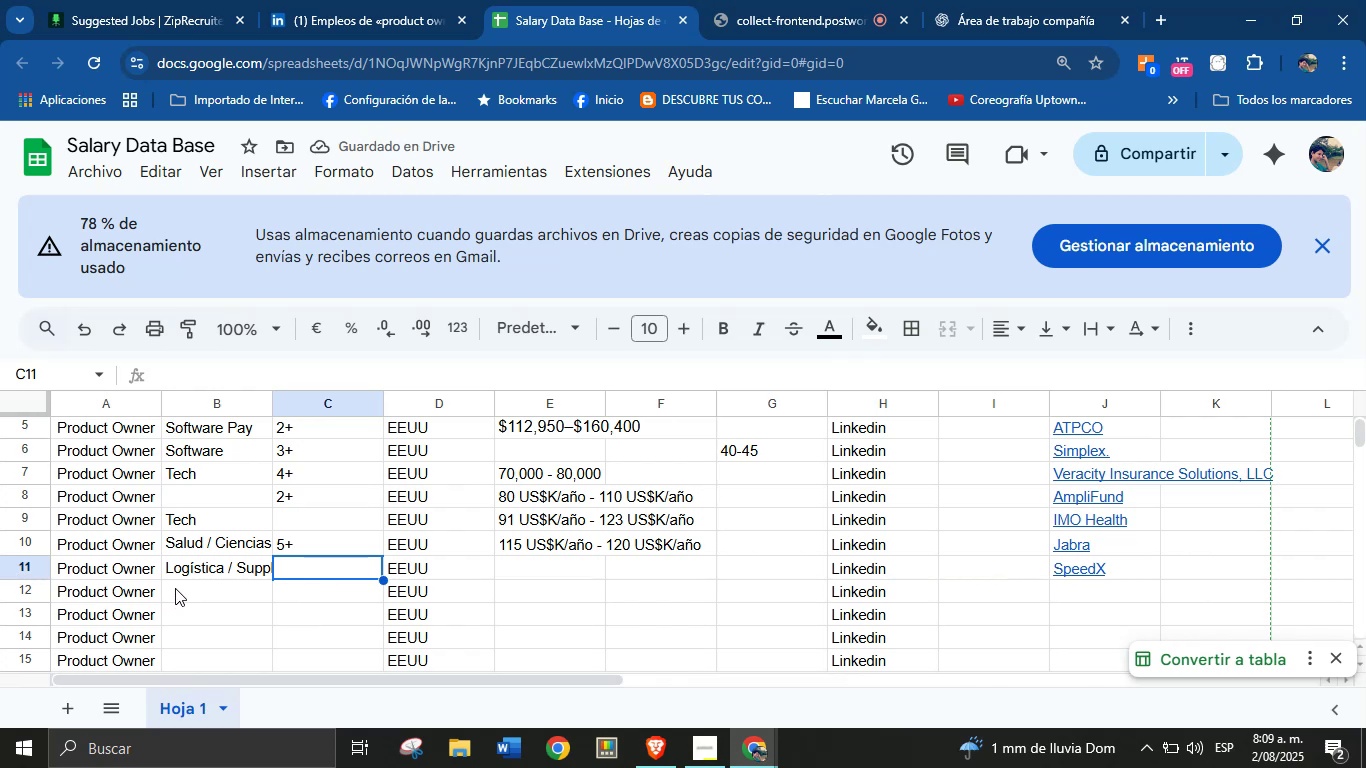 
left_click([208, 602])
 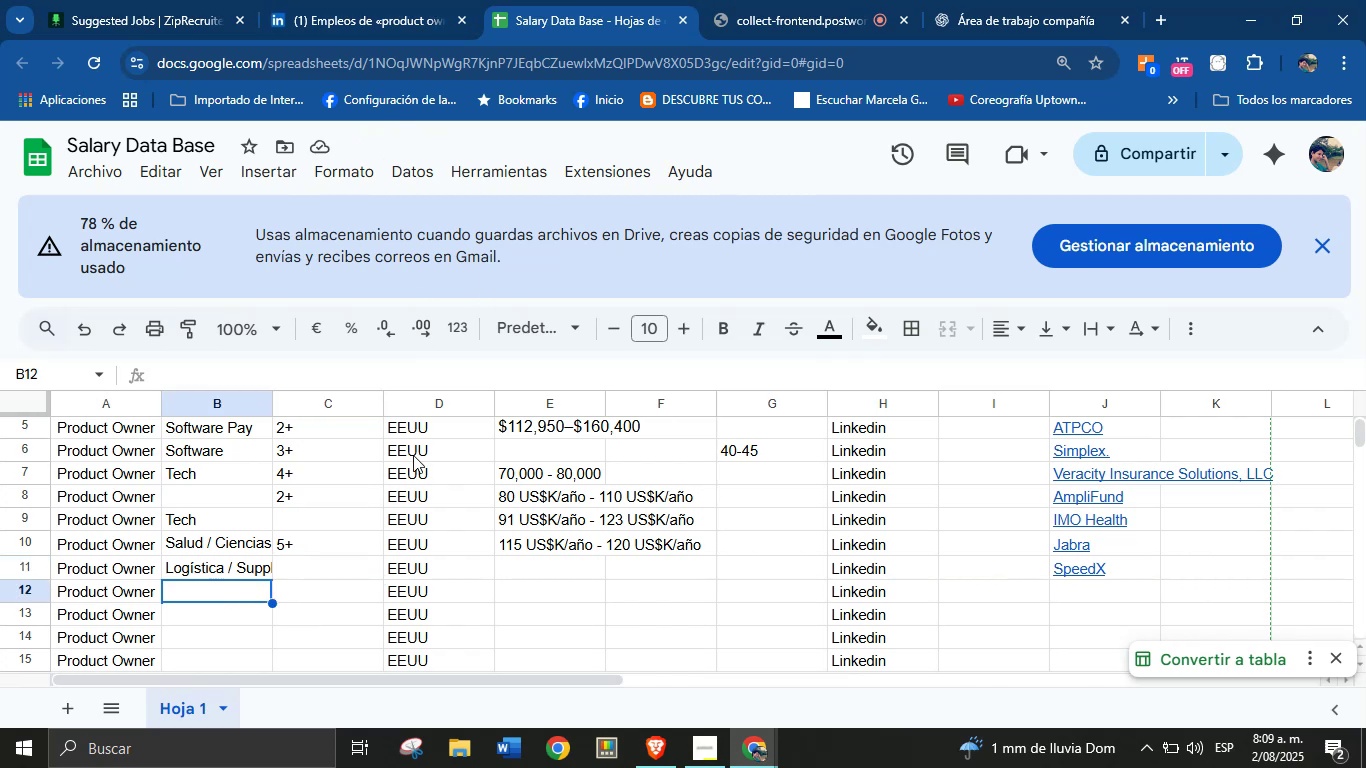 
left_click([558, 571])
 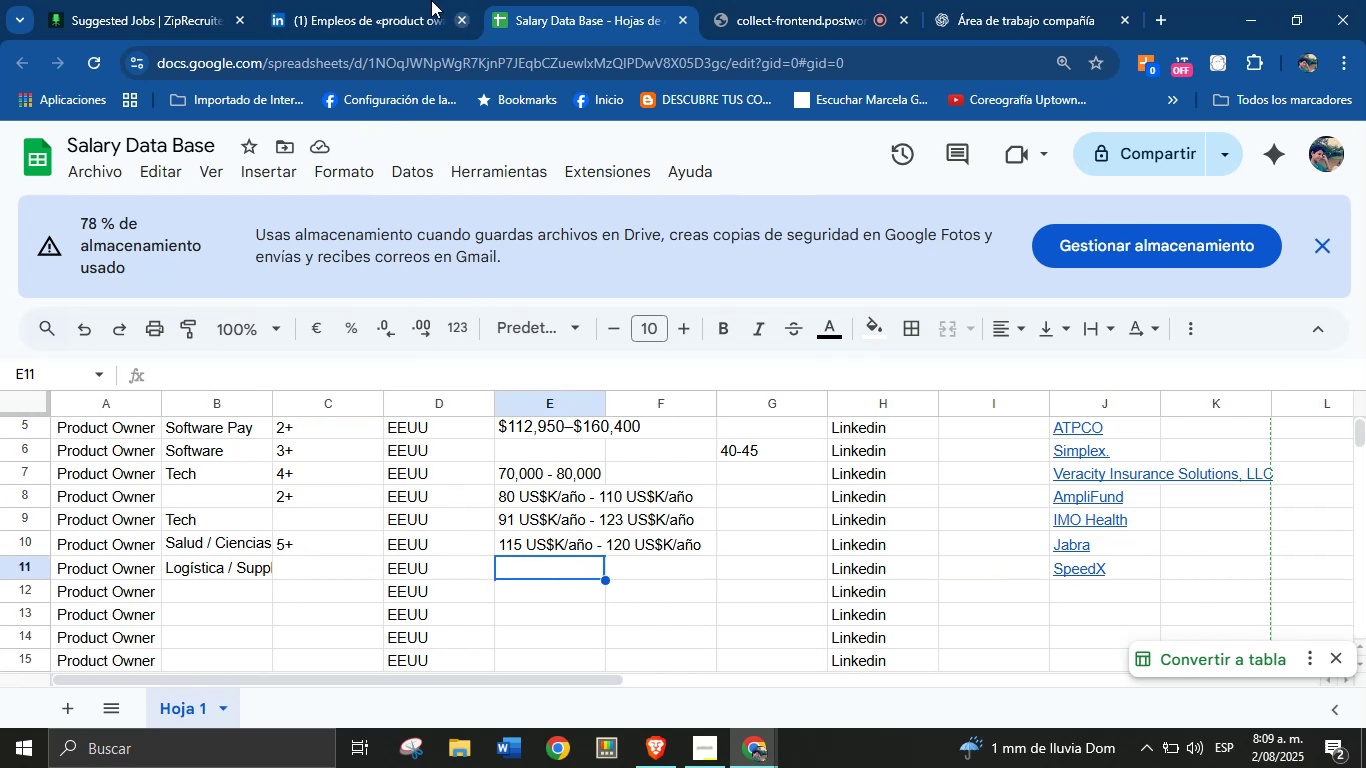 
left_click([402, 0])
 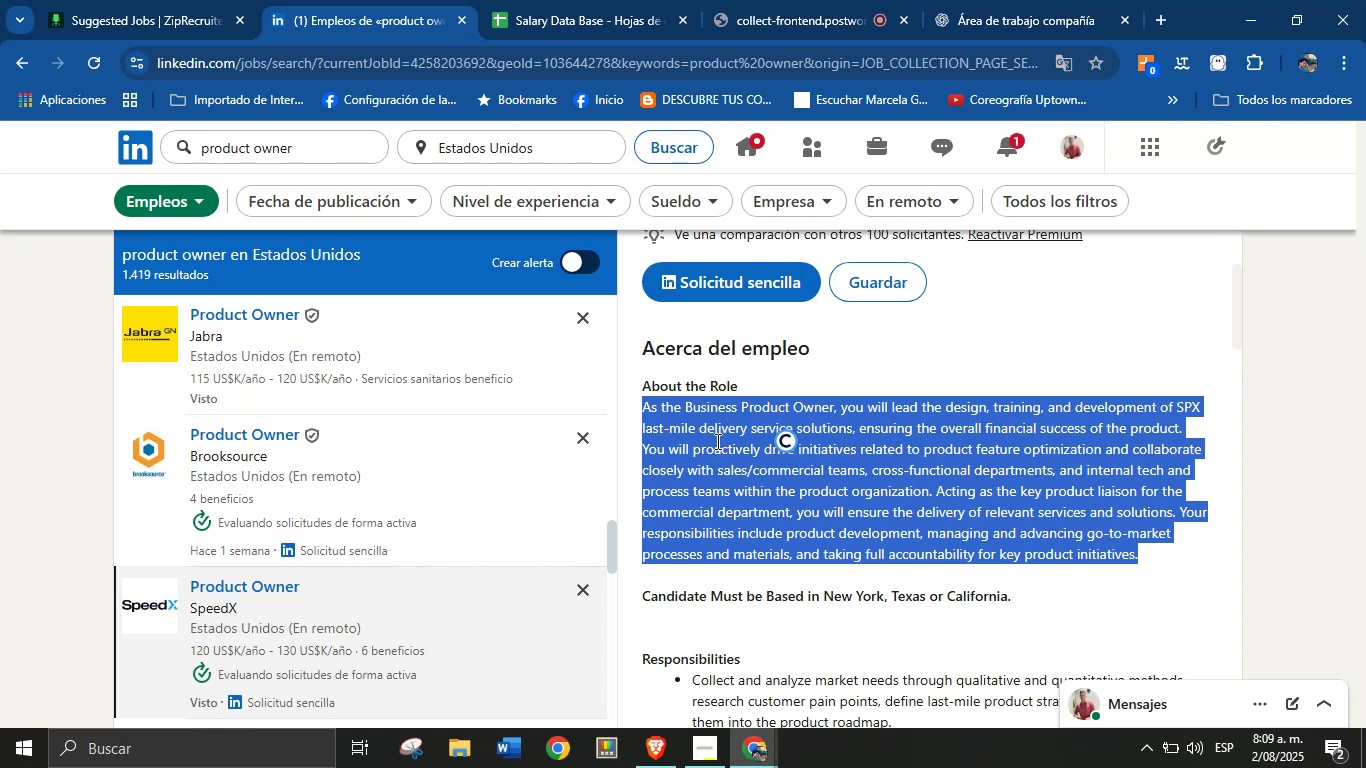 
left_click([601, 0])
 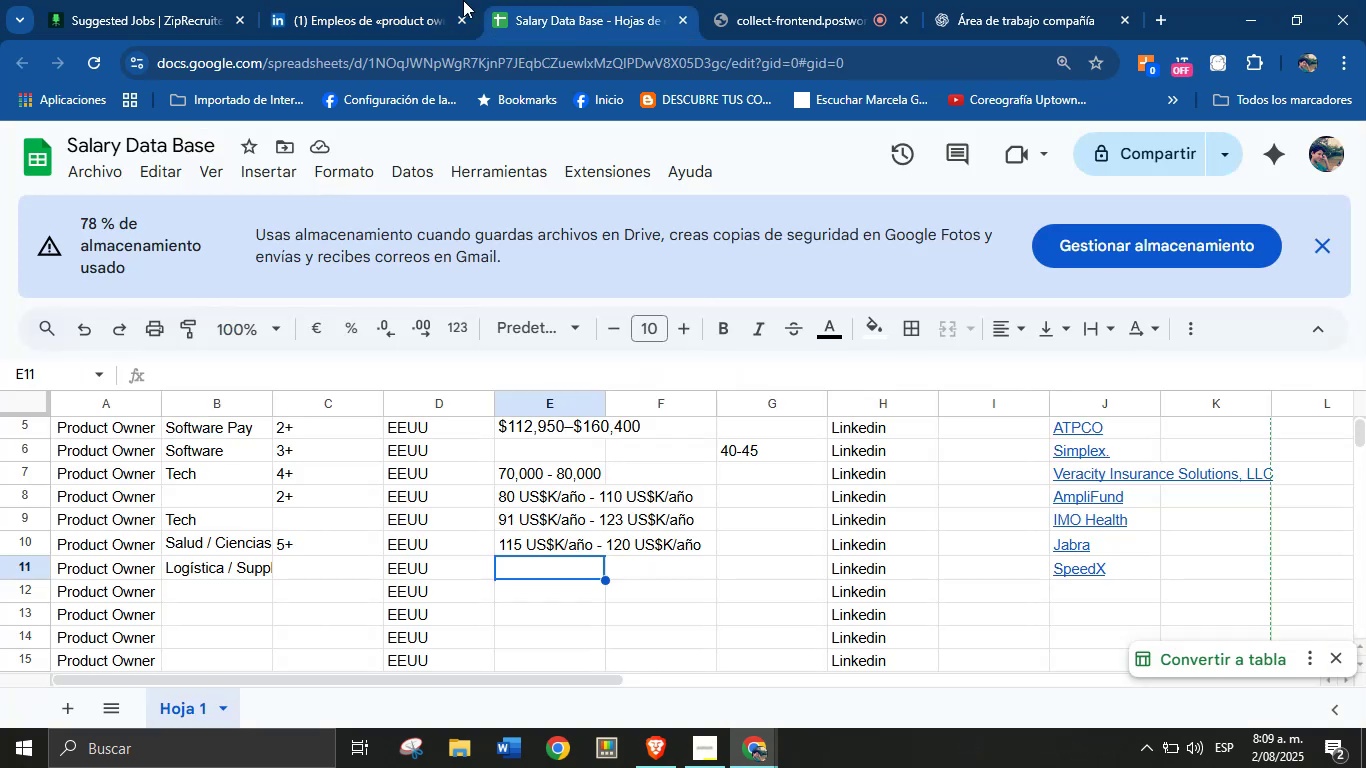 
left_click([385, 0])
 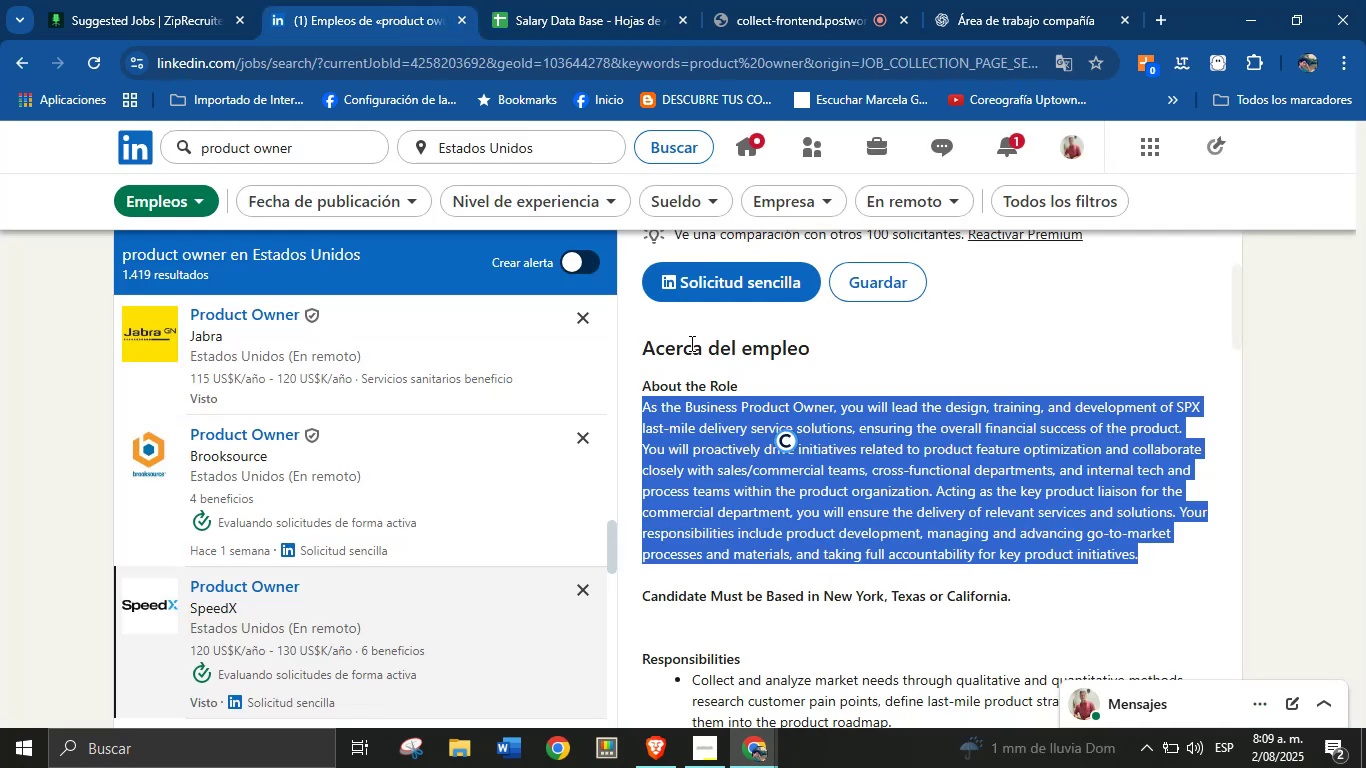 
scroll: coordinate [764, 378], scroll_direction: up, amount: 3.0
 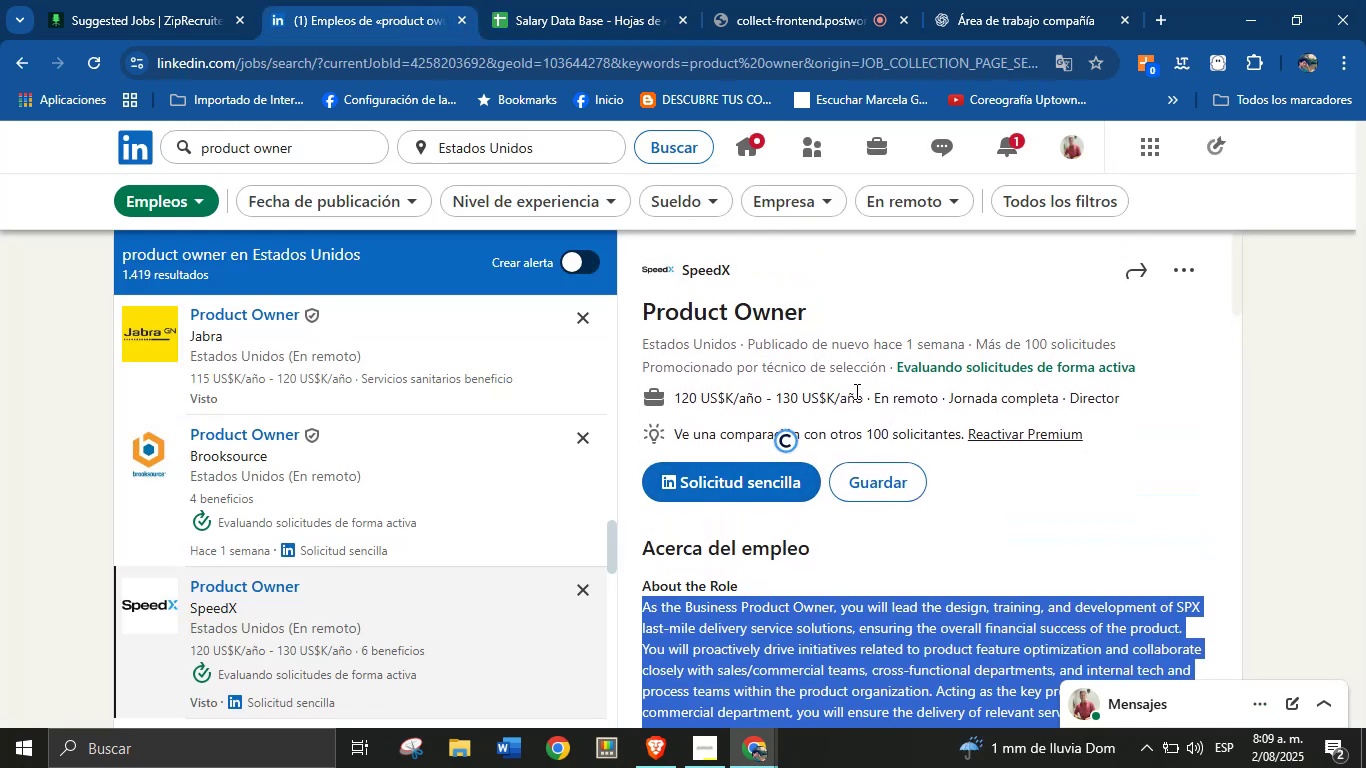 
left_click_drag(start_coordinate=[861, 396], to_coordinate=[673, 400])
 